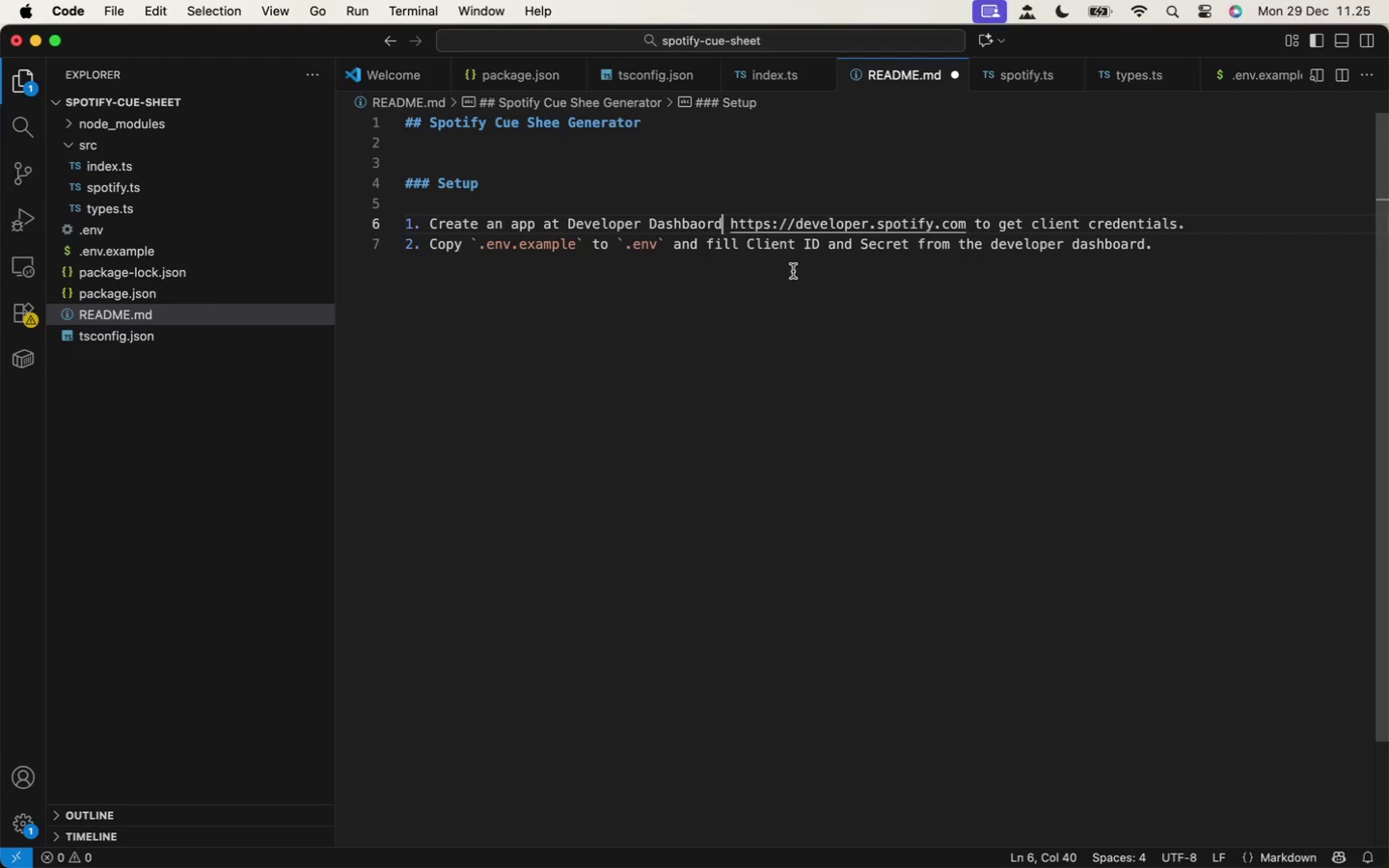 
left_click([917, 246])
 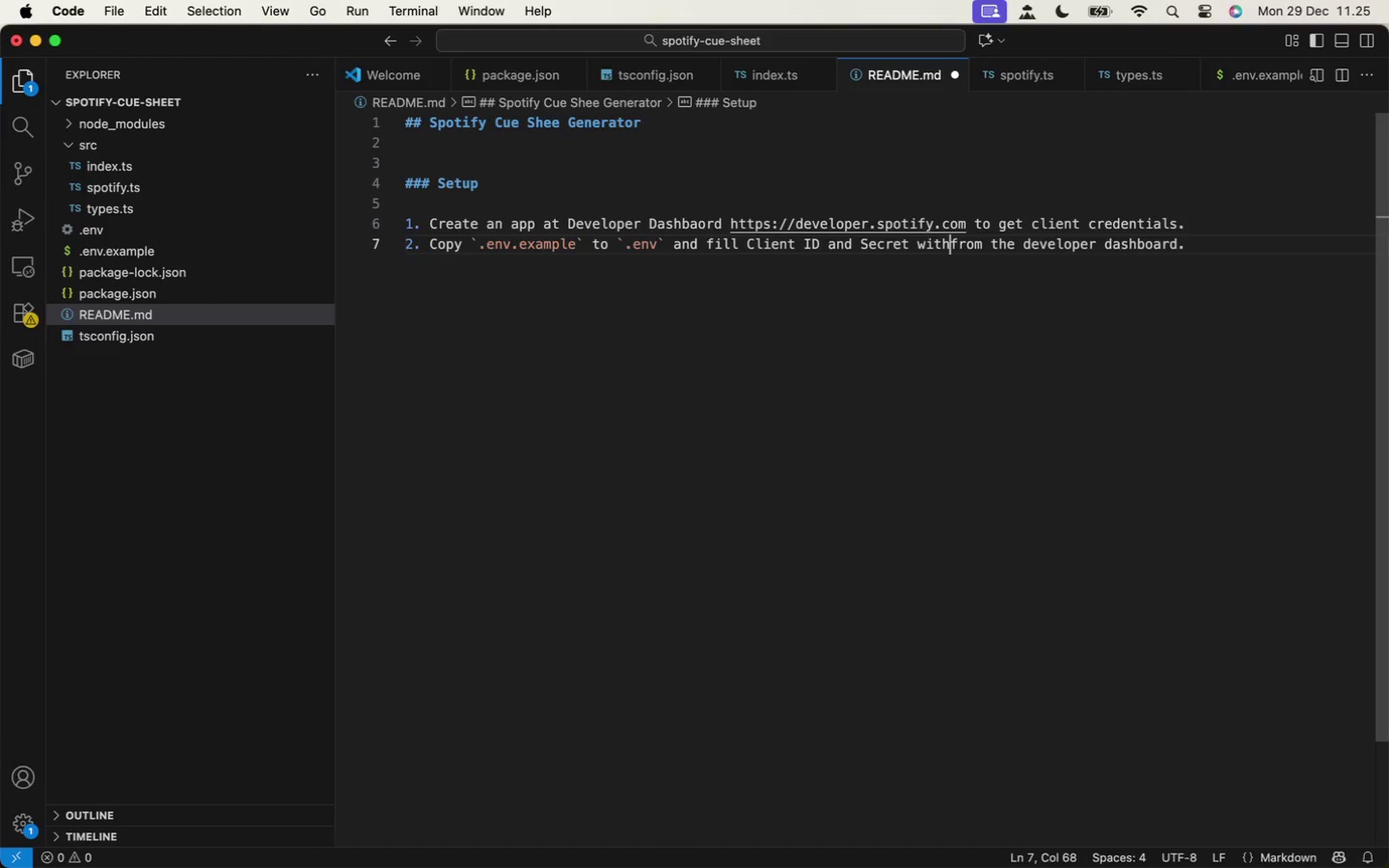 
type(with )
key(Backspace)
key(Backspace)
key(Backspace)
key(Backspace)
key(Backspace)
 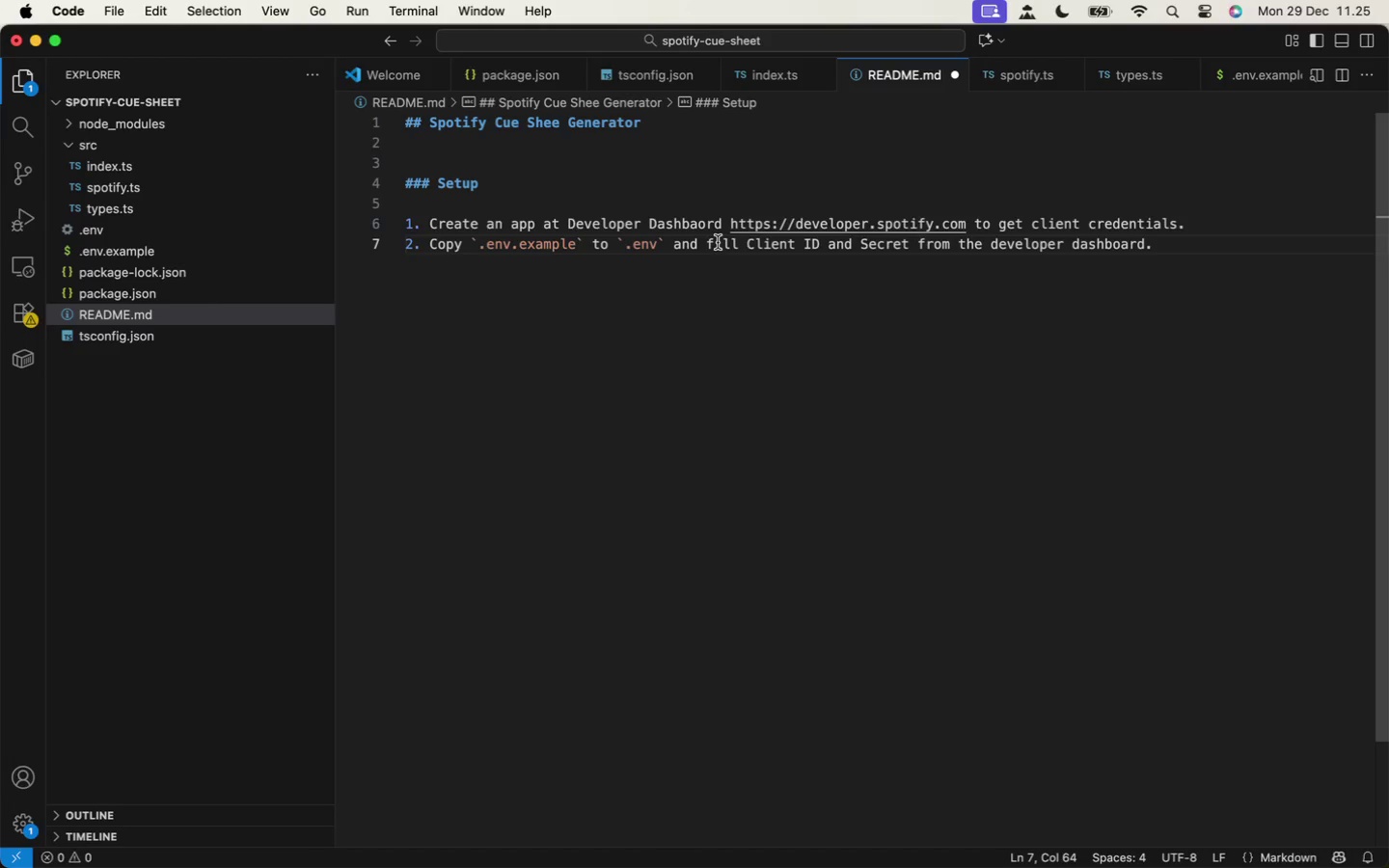 
left_click([718, 242])
 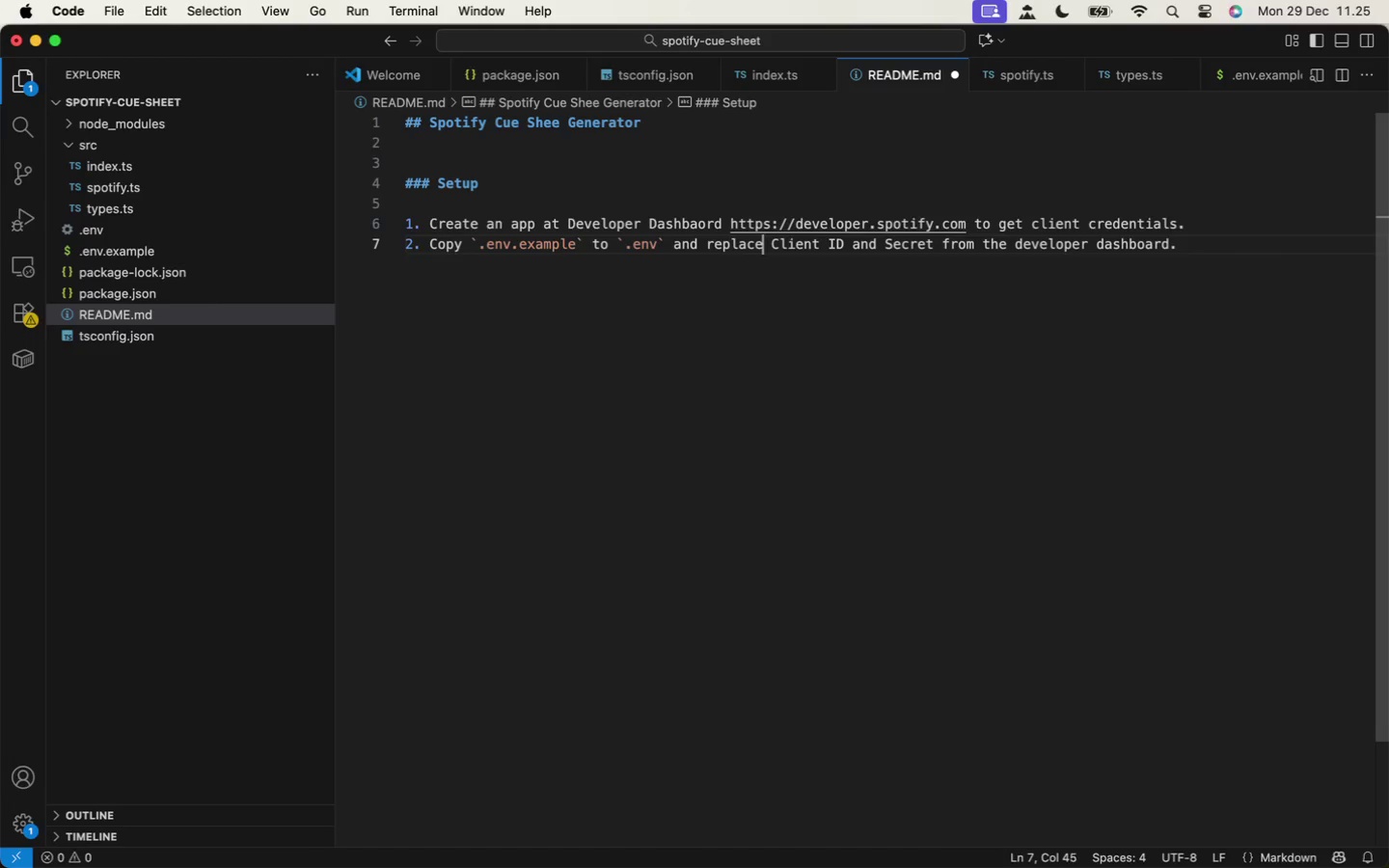 
type(replace)
key(Backspace)
key(Backspace)
type(put)
 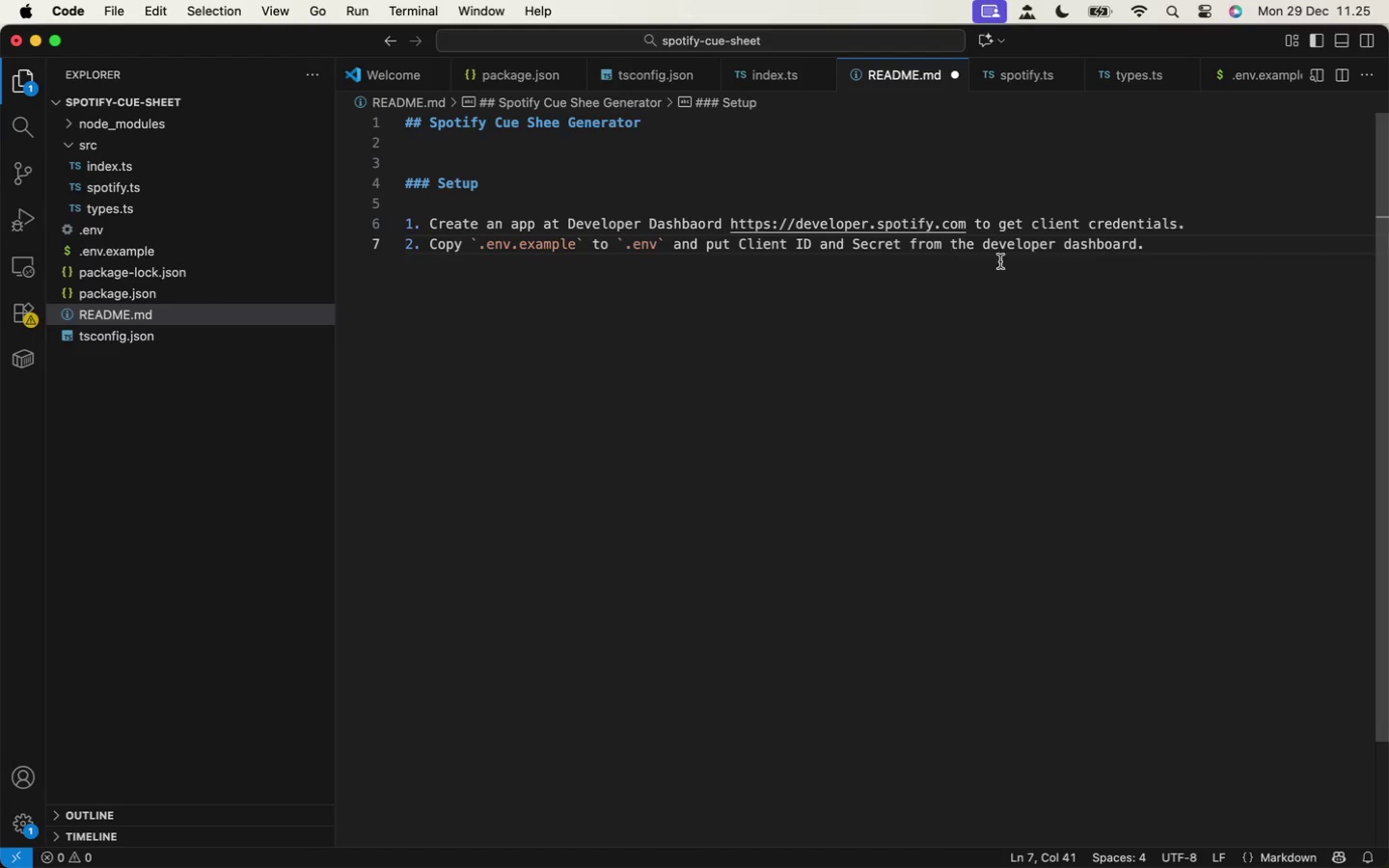 
left_click([1141, 245])
 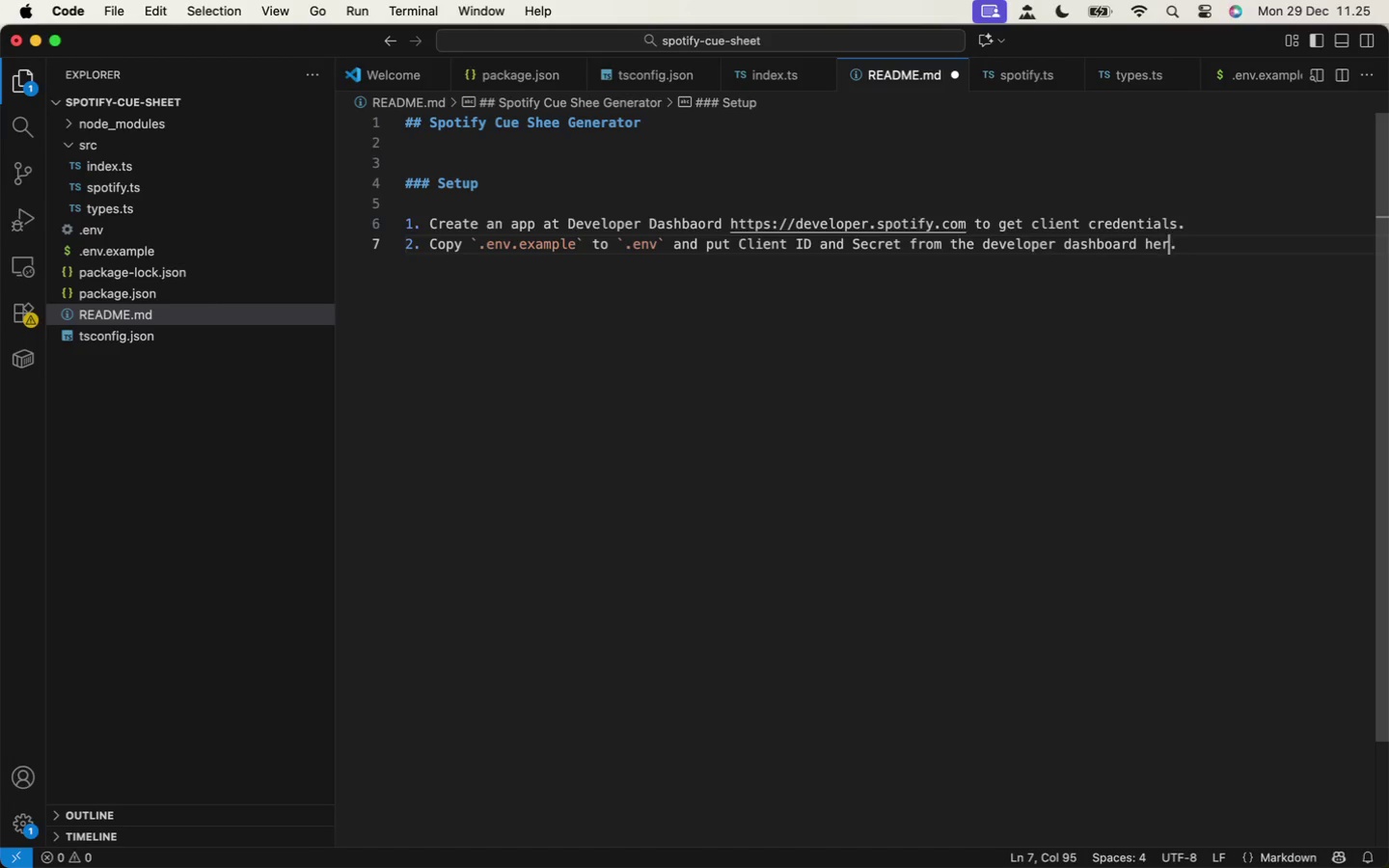 
key(ArrowLeft)
 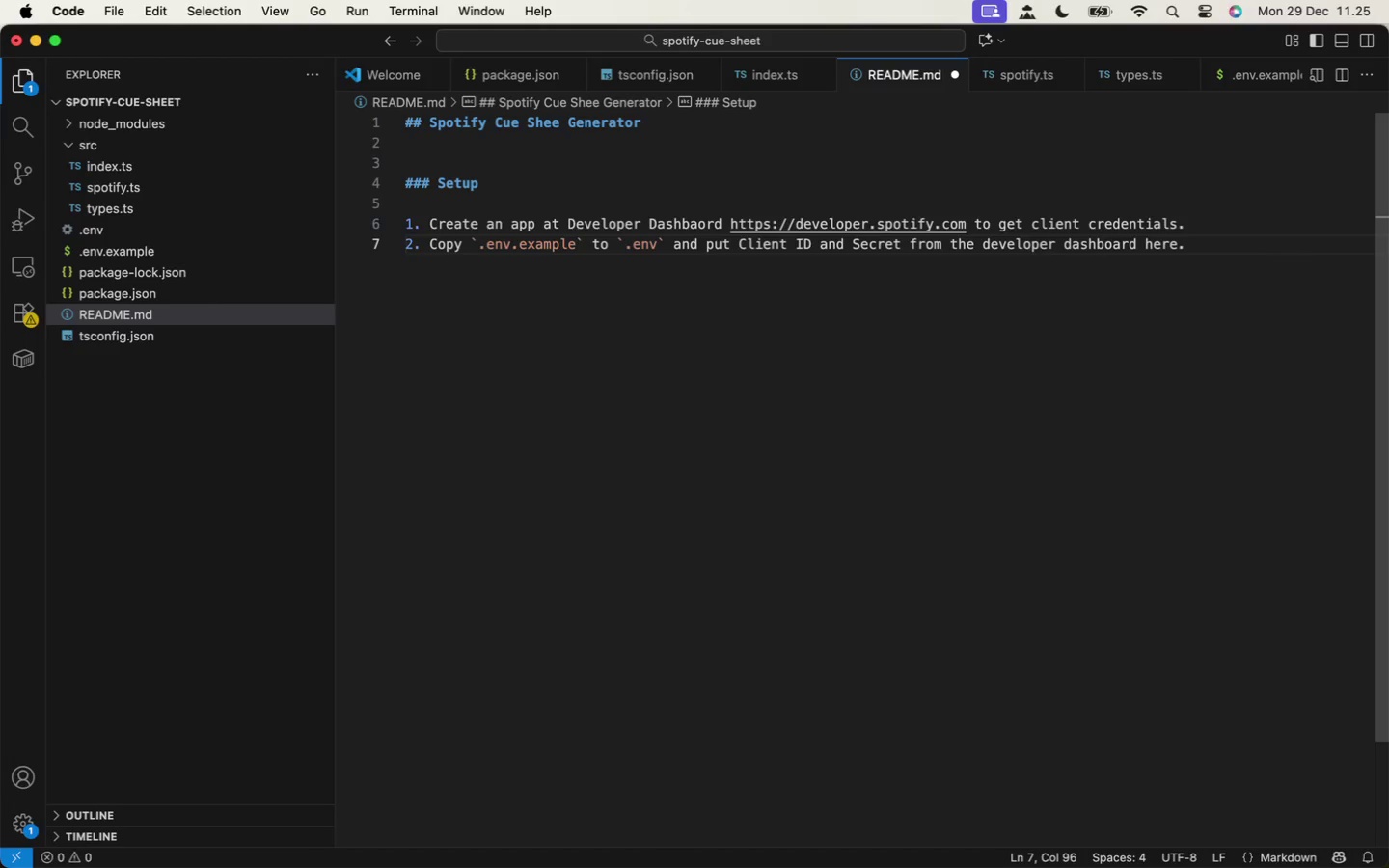 
type( here)
 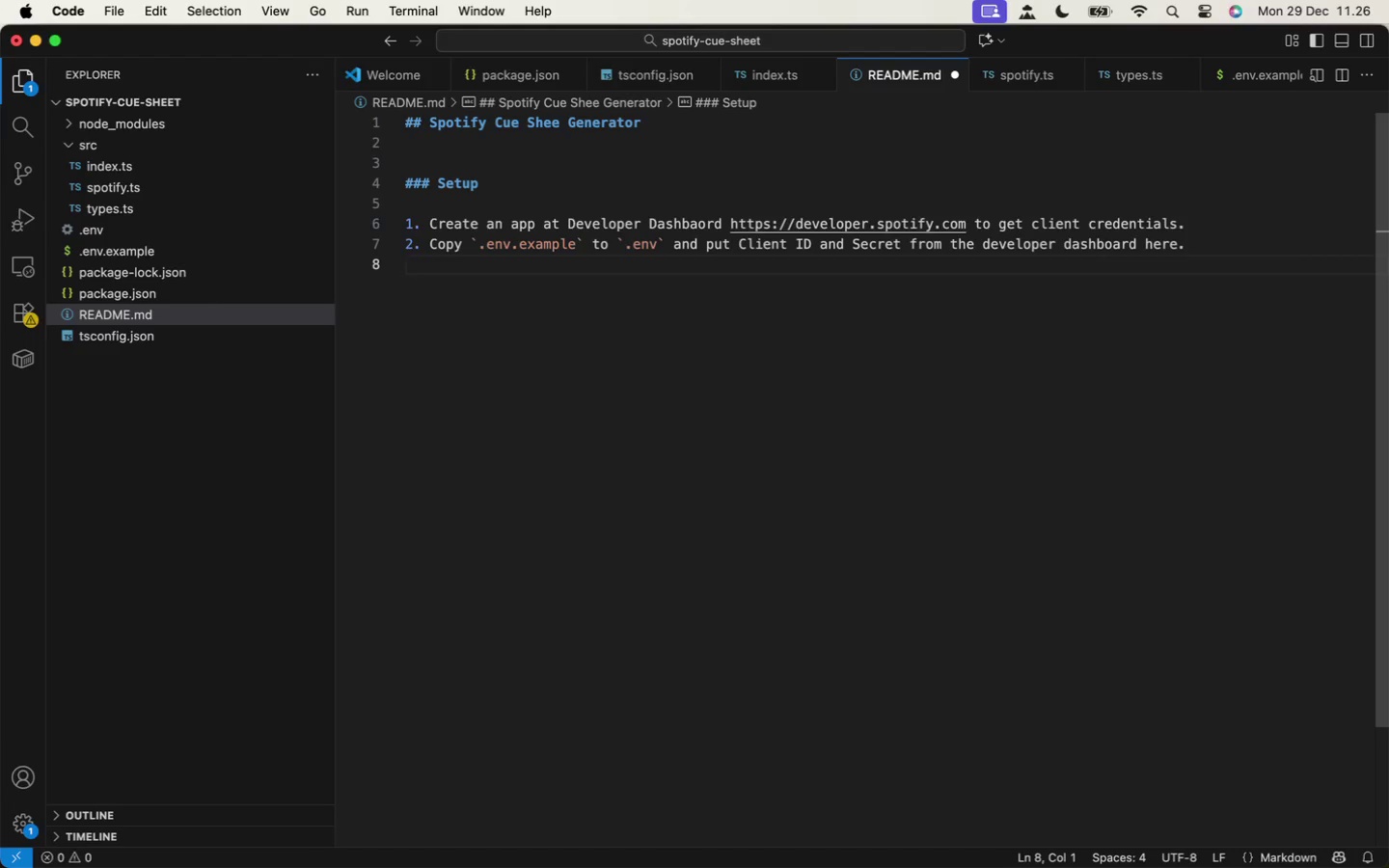 
key(ArrowRight)
 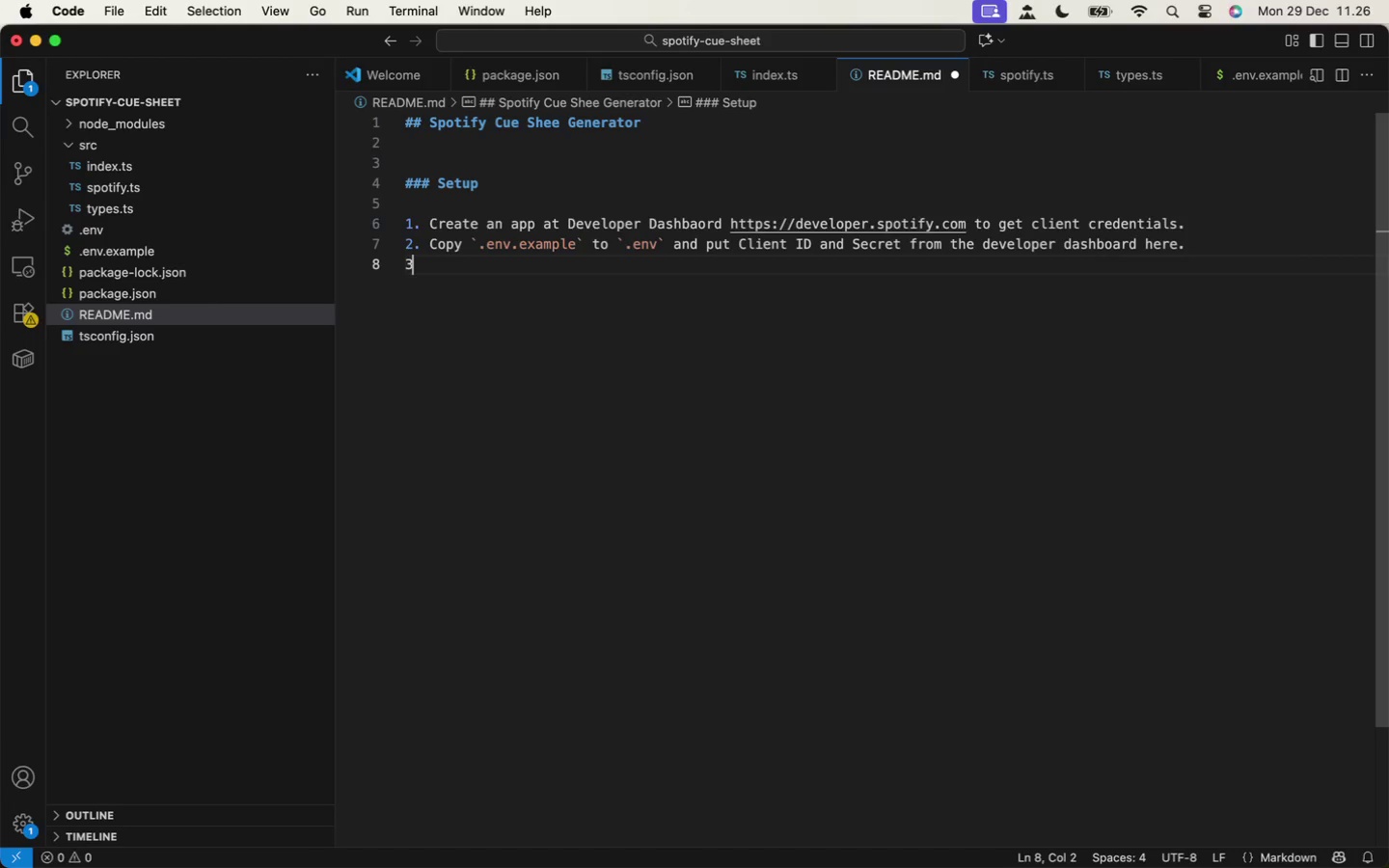 
key(Enter)
 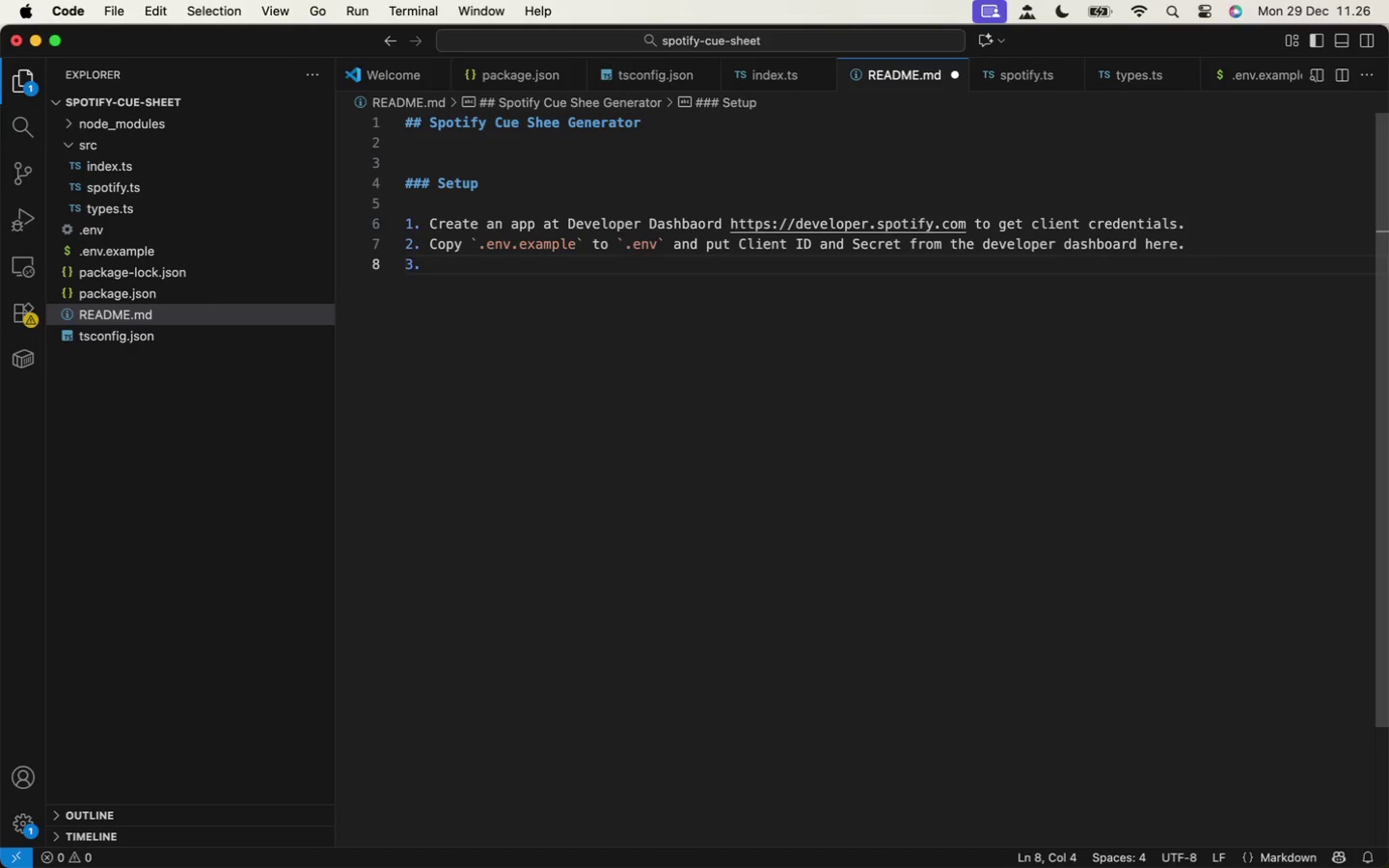 
type(3. Install dependencies)
 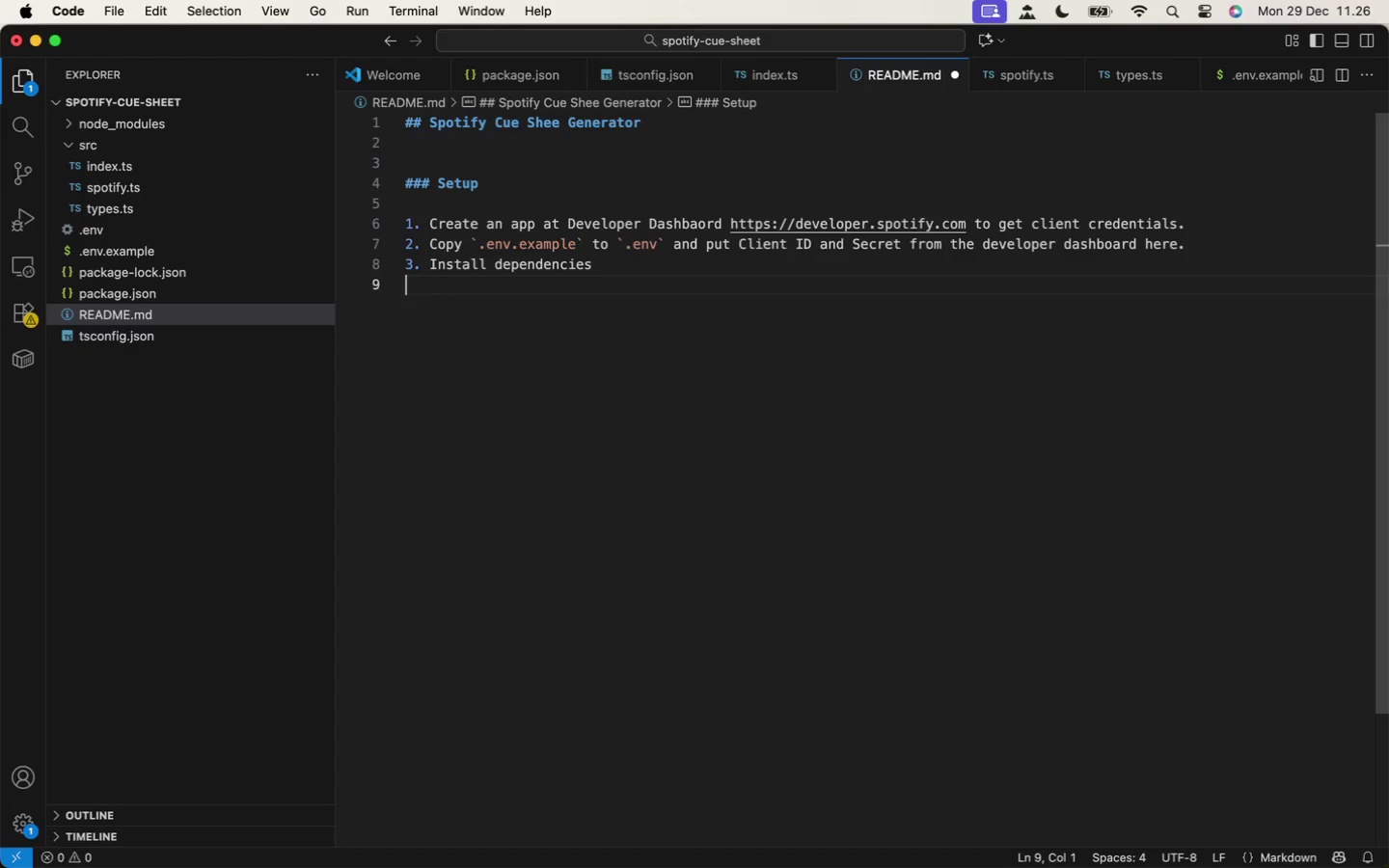 
 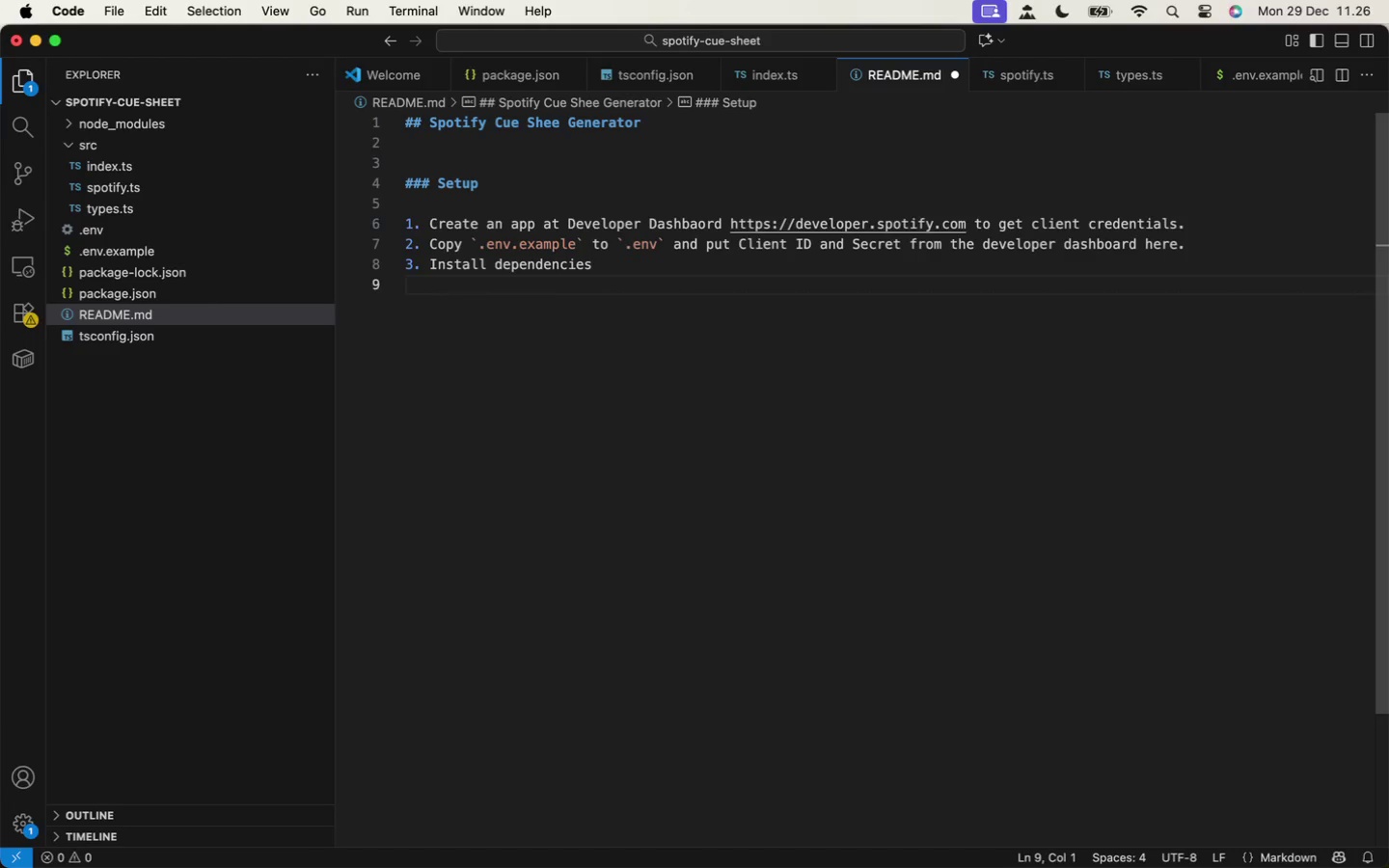 
key(Enter)
 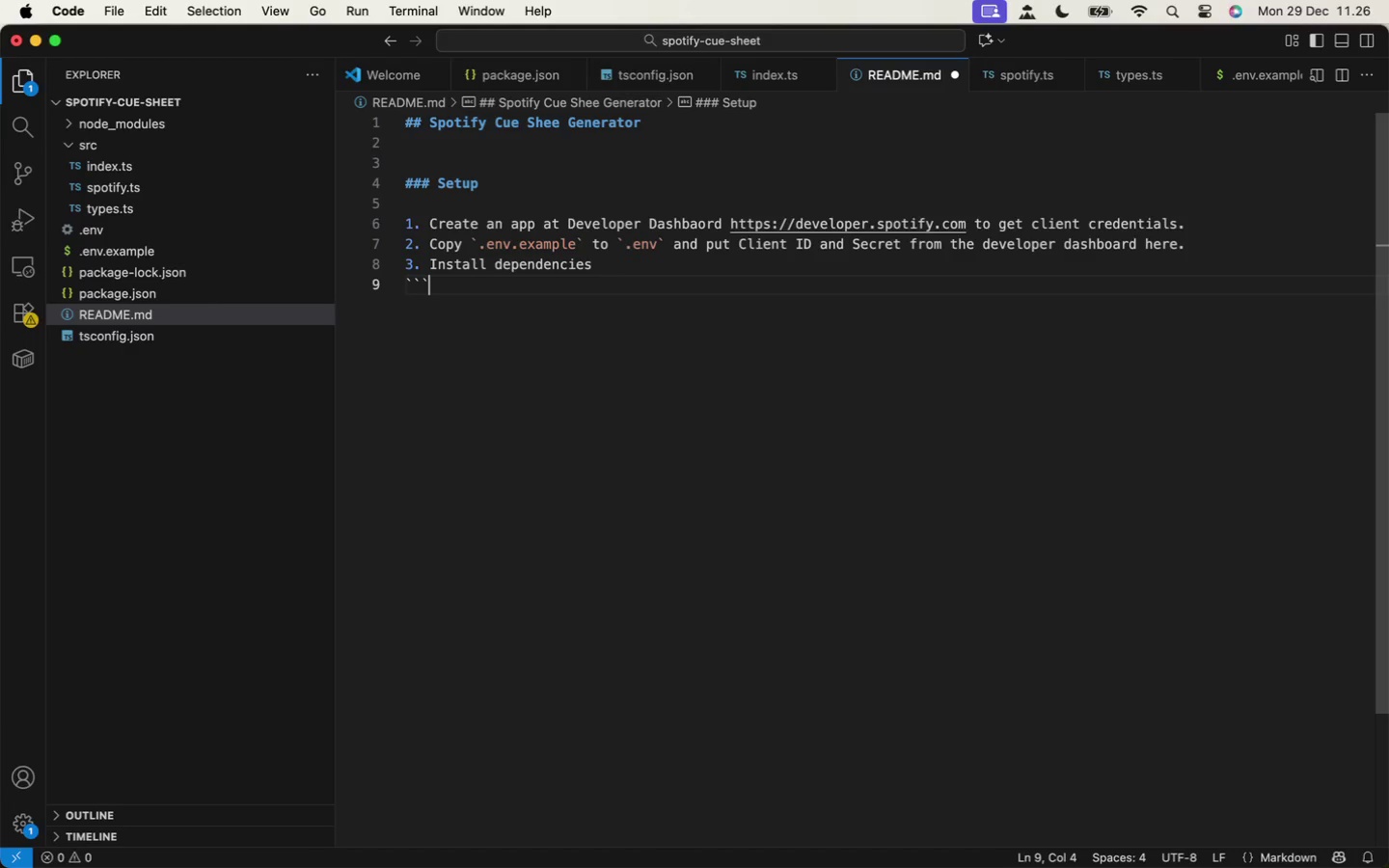 
key(Backquote)
 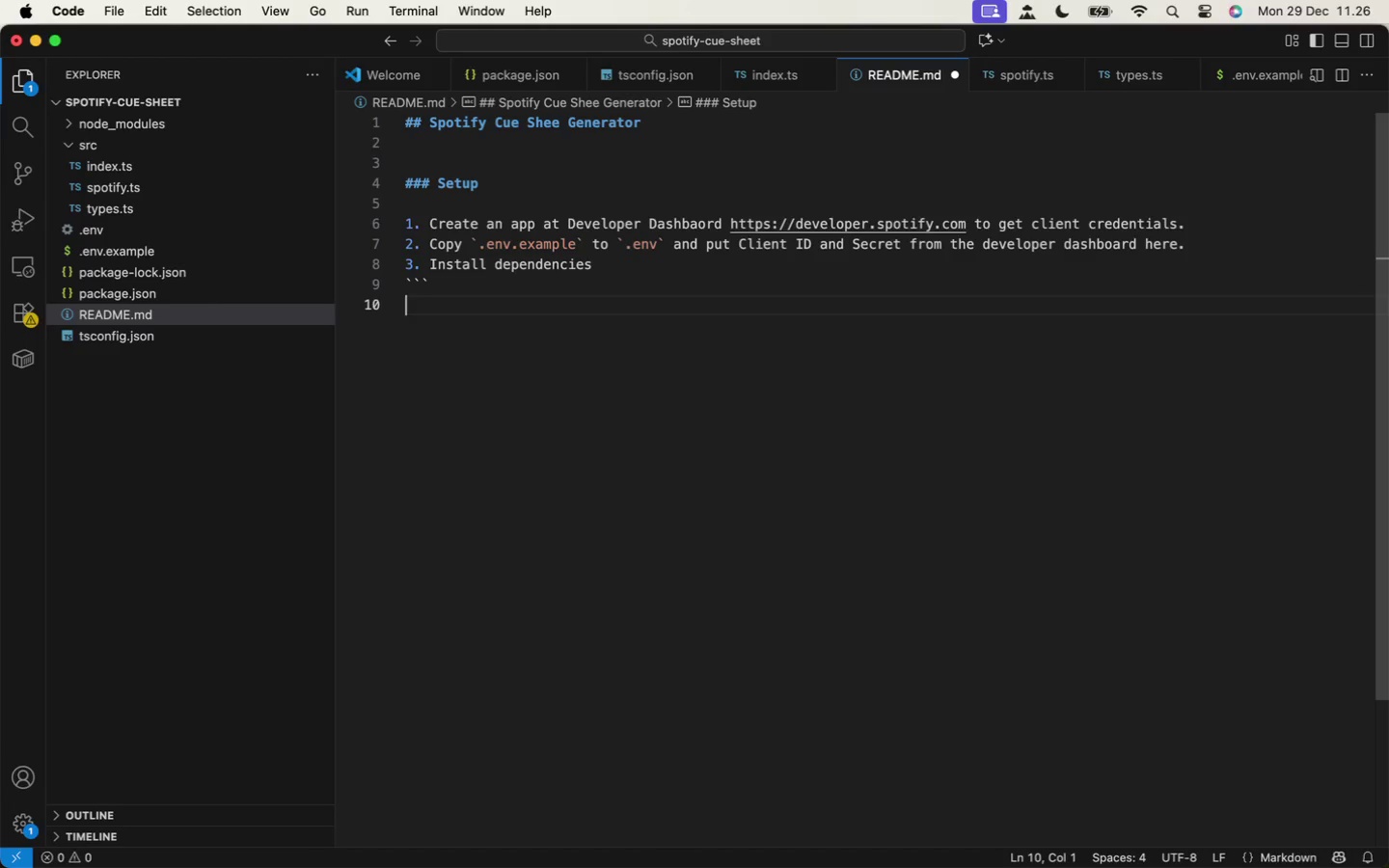 
key(Backquote)
 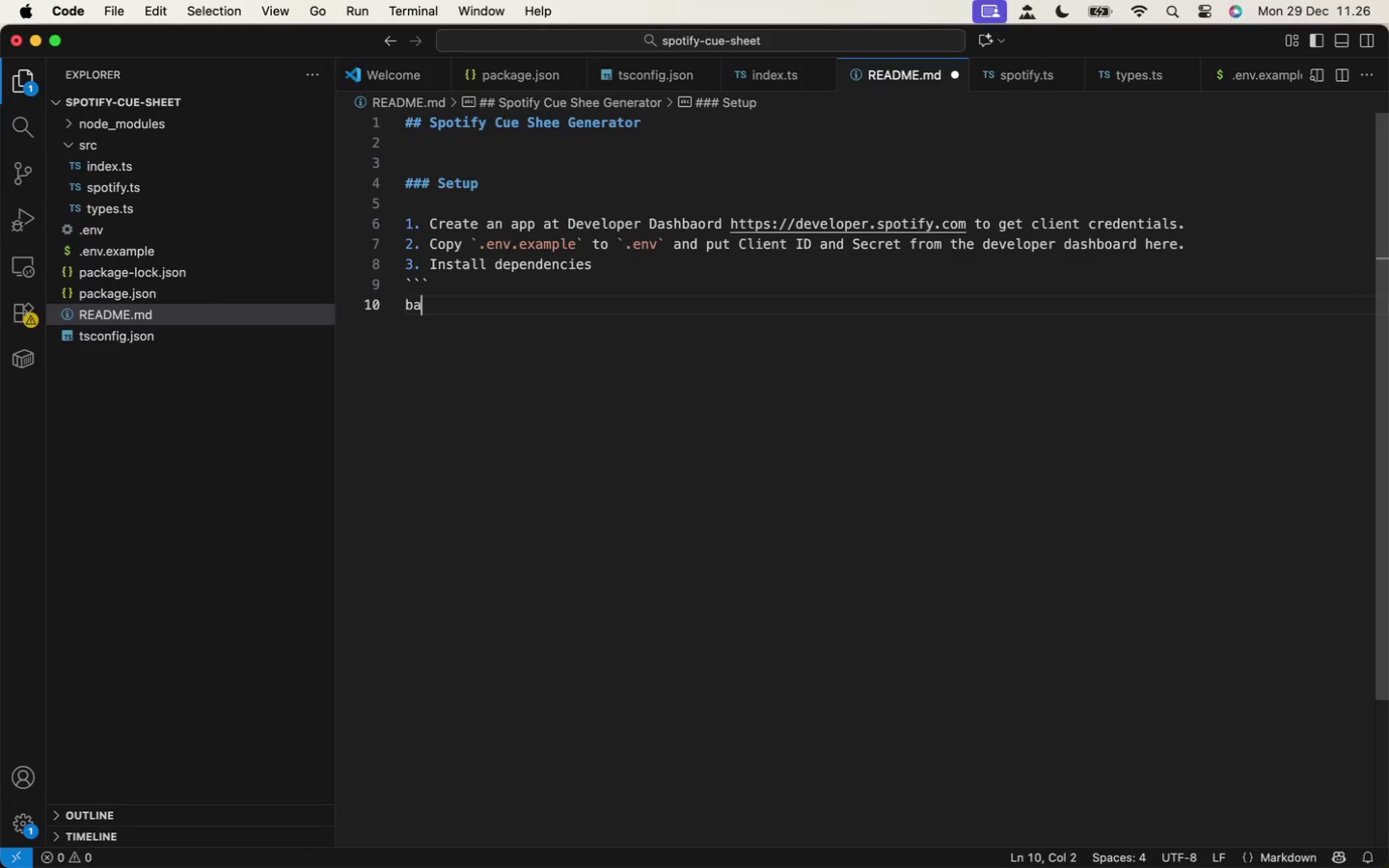 
key(Backquote)
 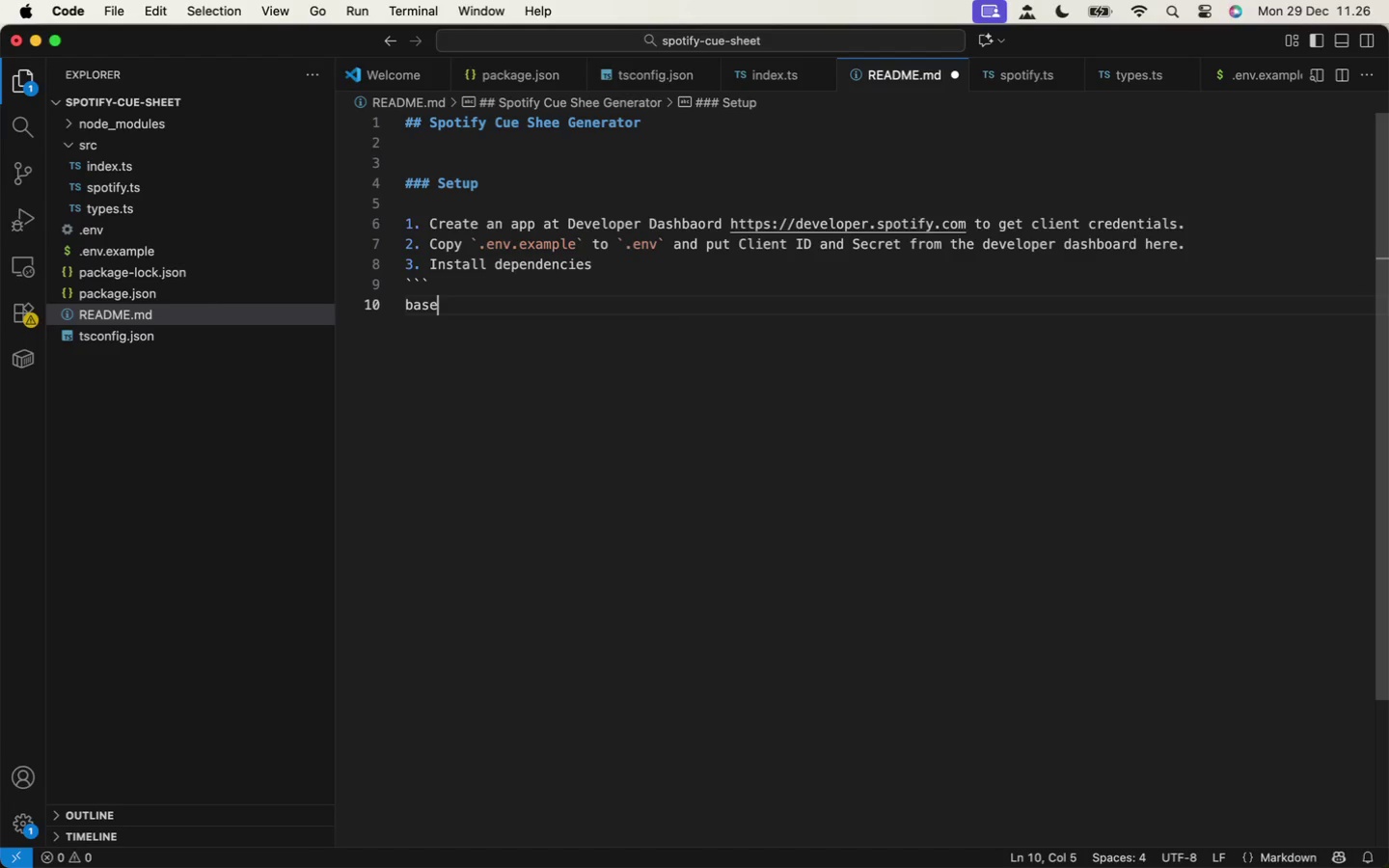 
key(Enter)
 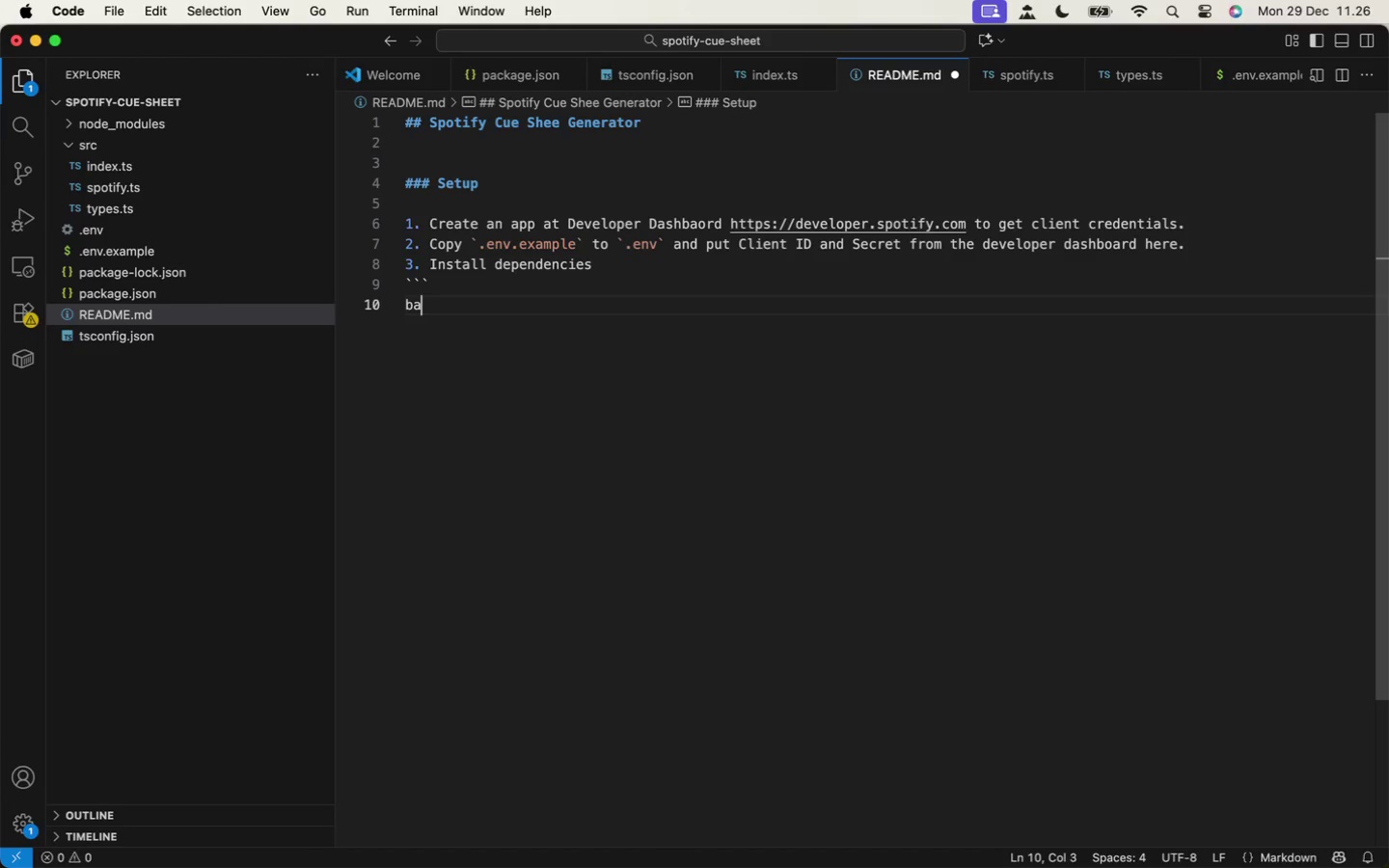 
type(be)
key(Backspace)
key(Backspace)
key(Backspace)
key(Backspace)
key(Backspace)
type(bash)
 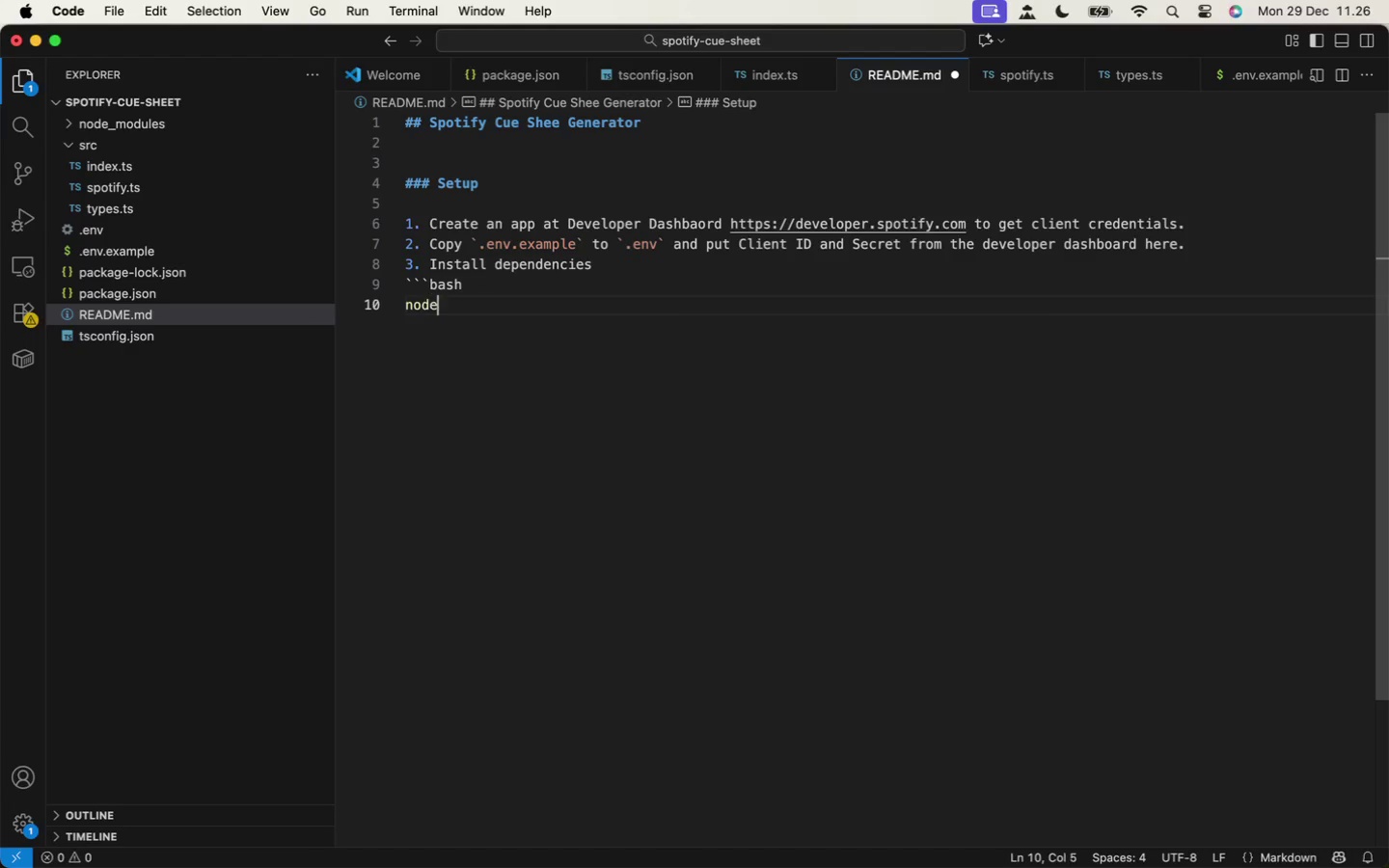 
key(Enter)
 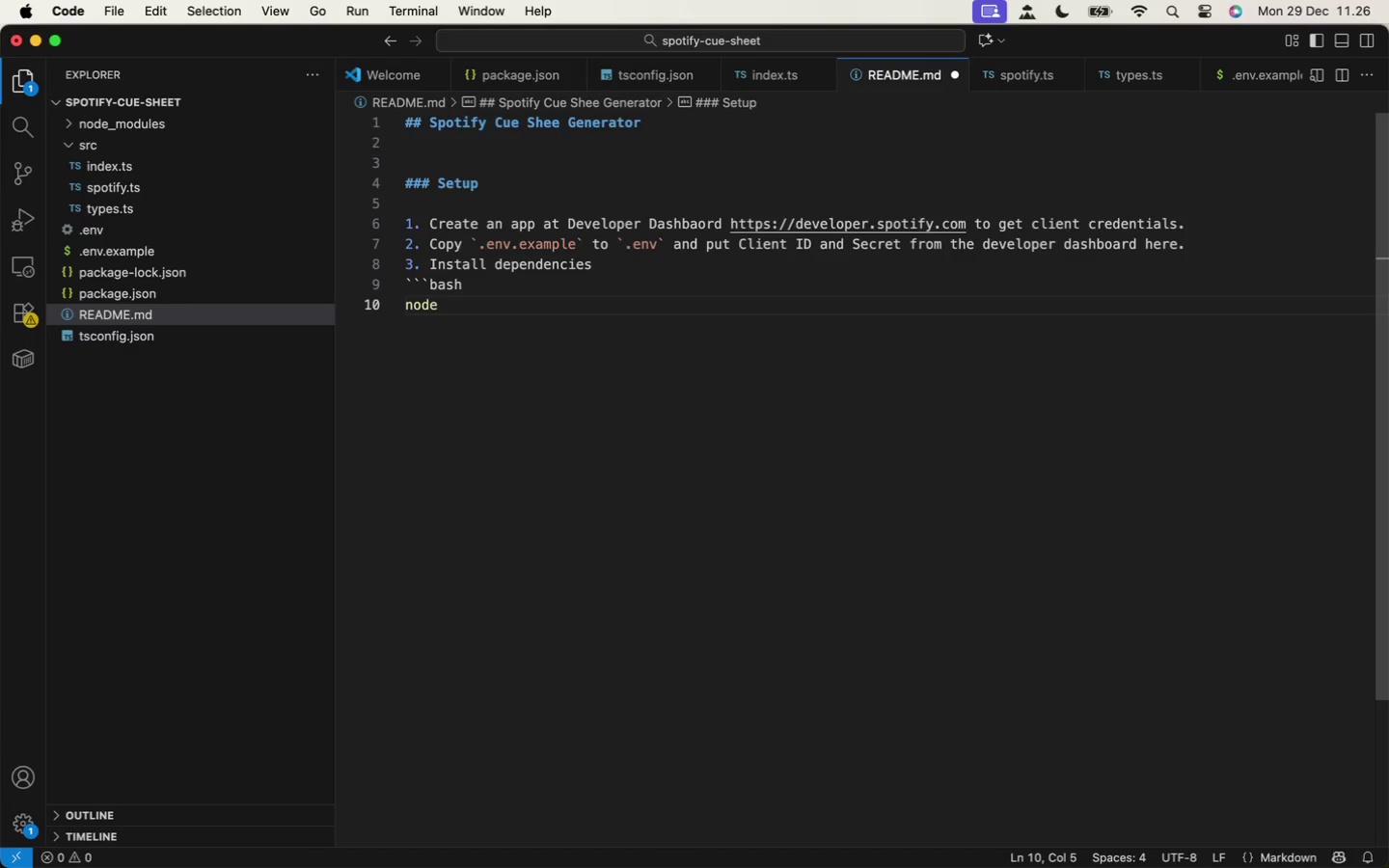 
type(node)
 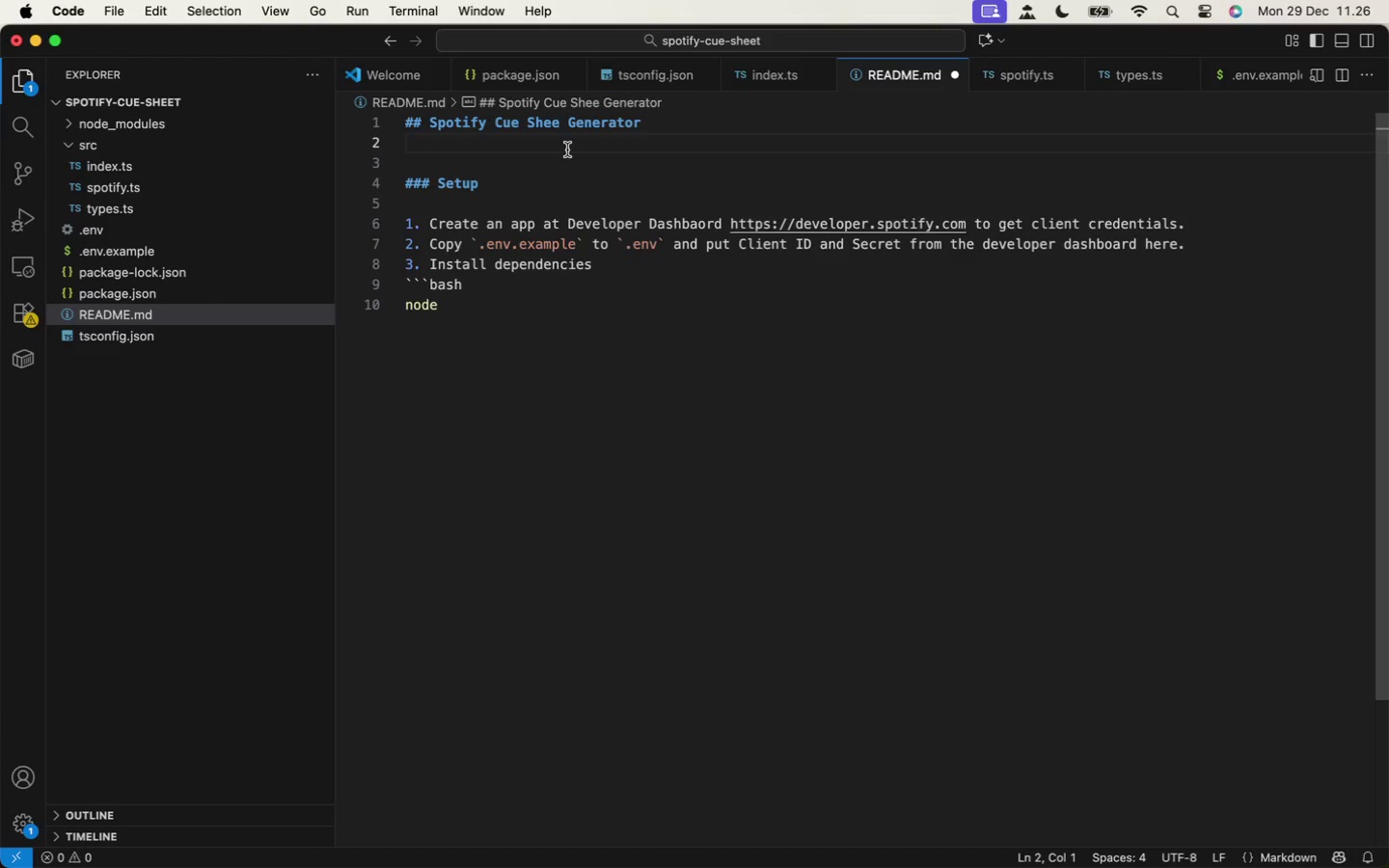 
left_click([567, 149])
 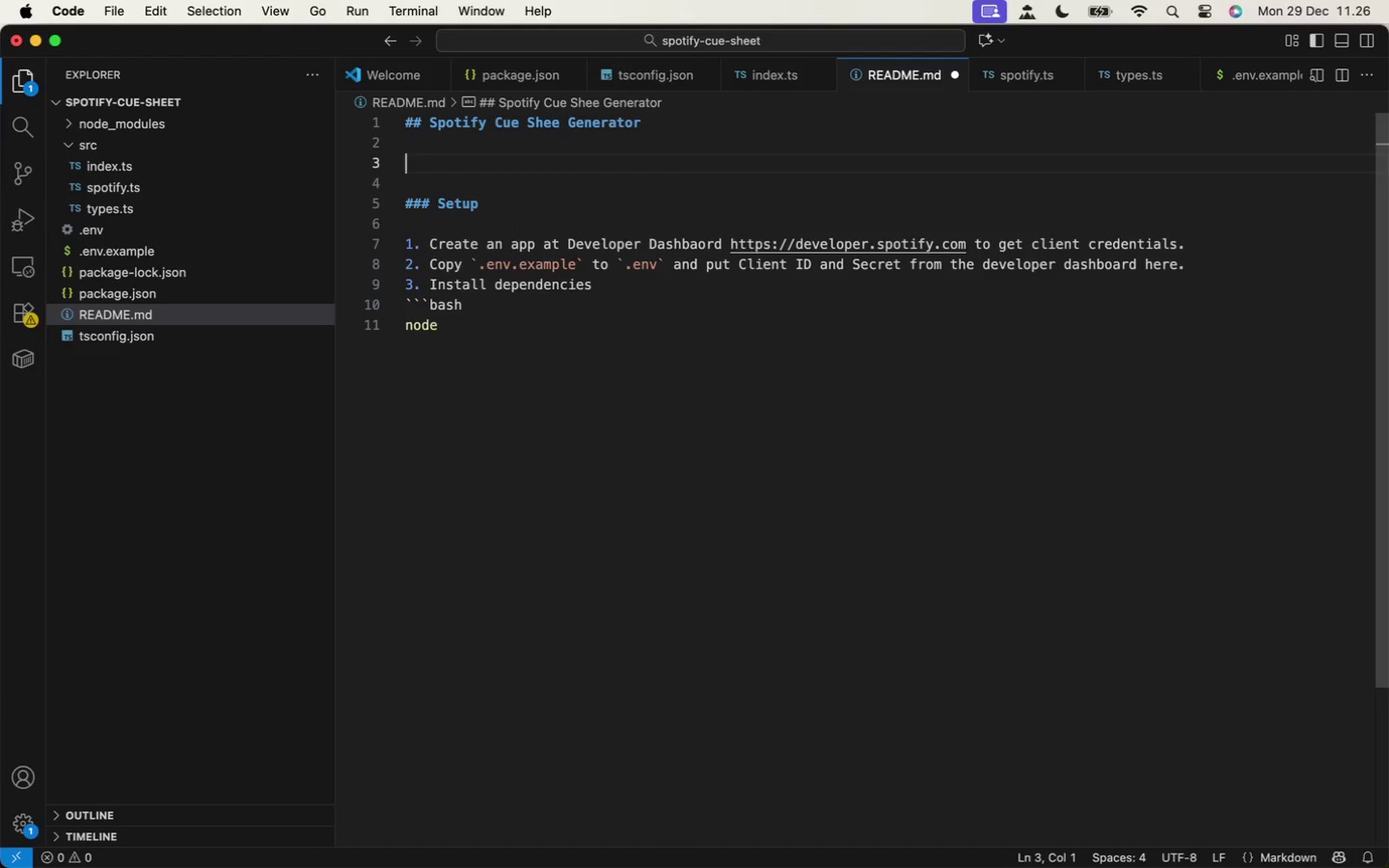 
key(Enter)
 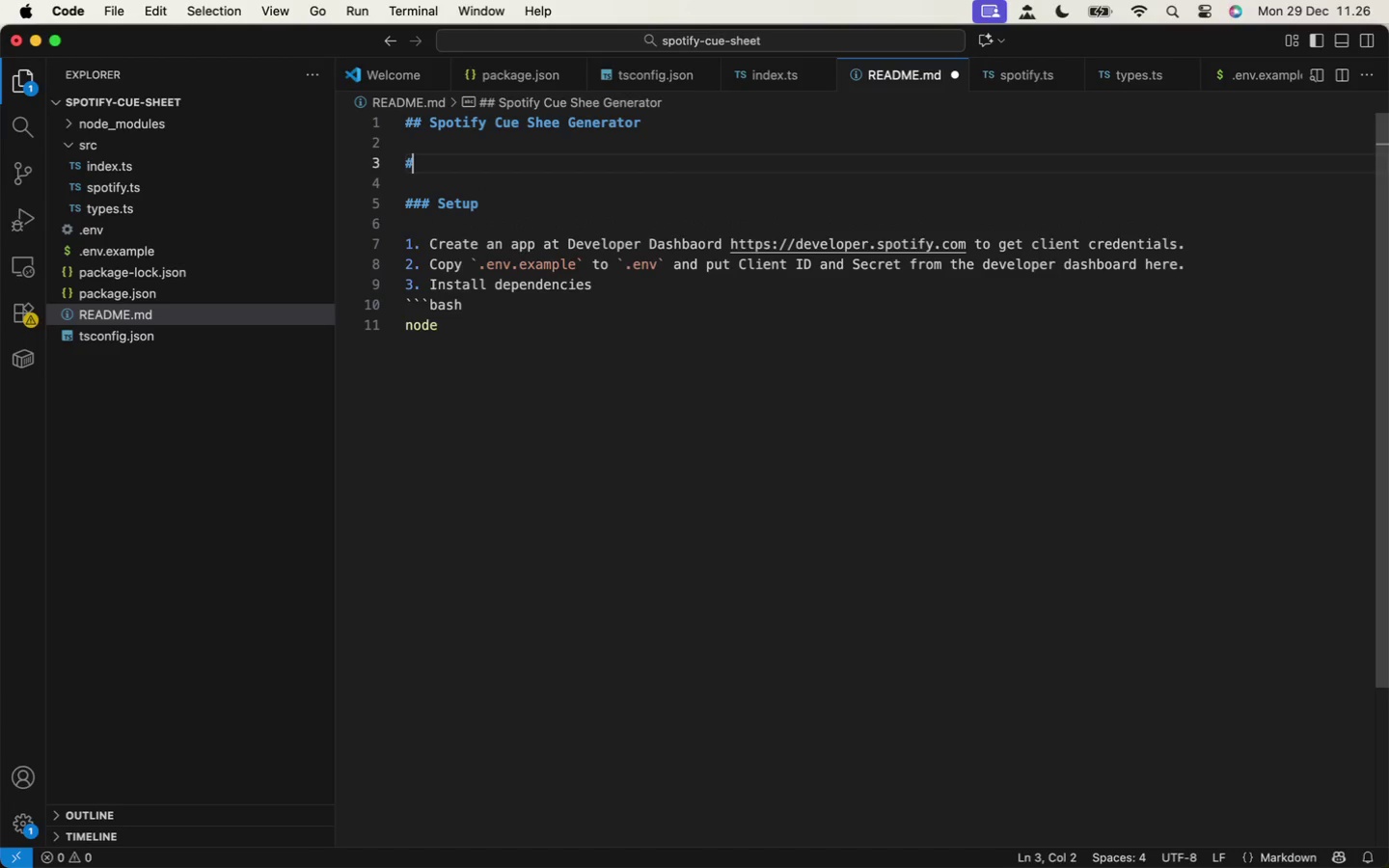 
type(### Prereq)
 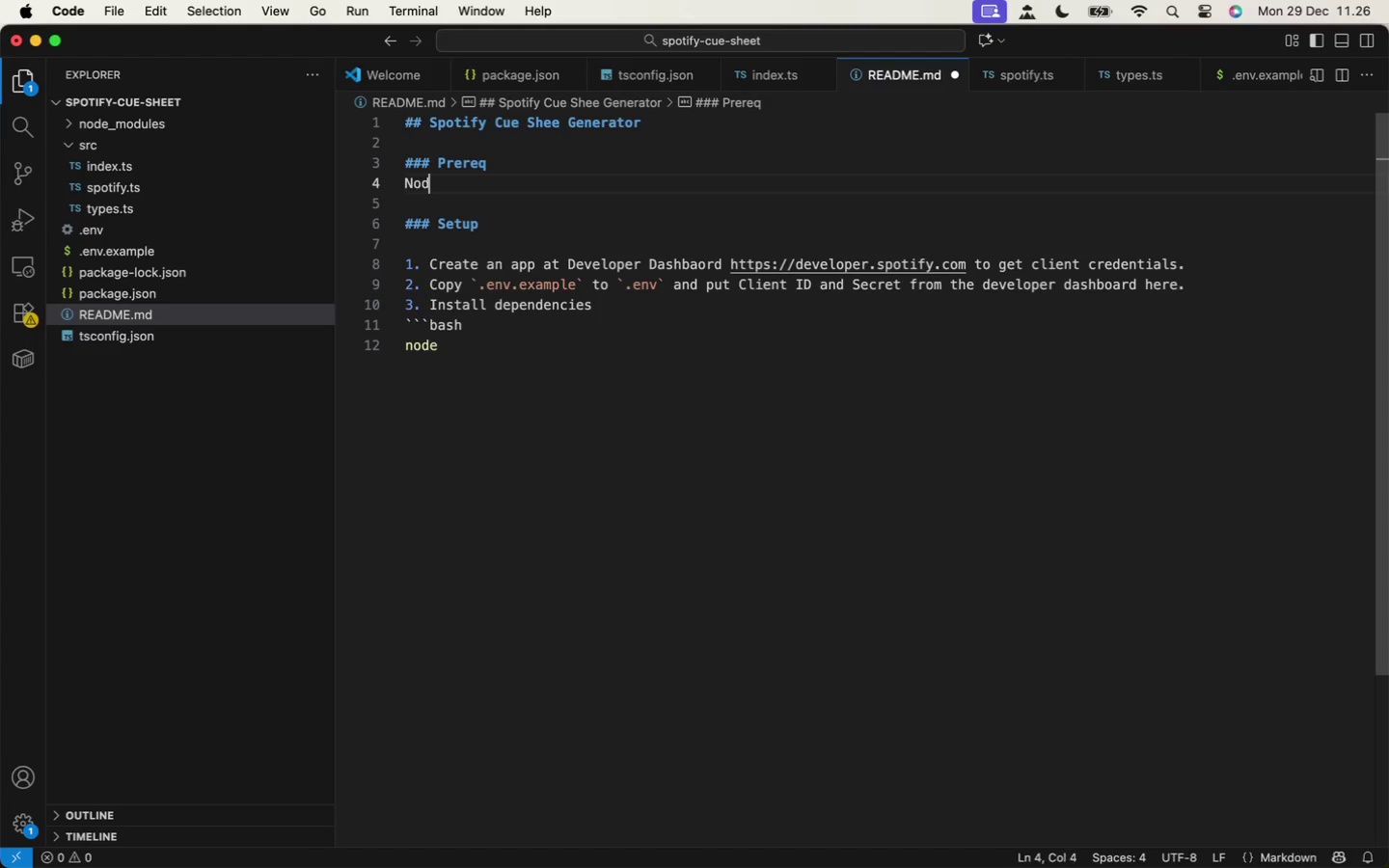 
key(Enter)
 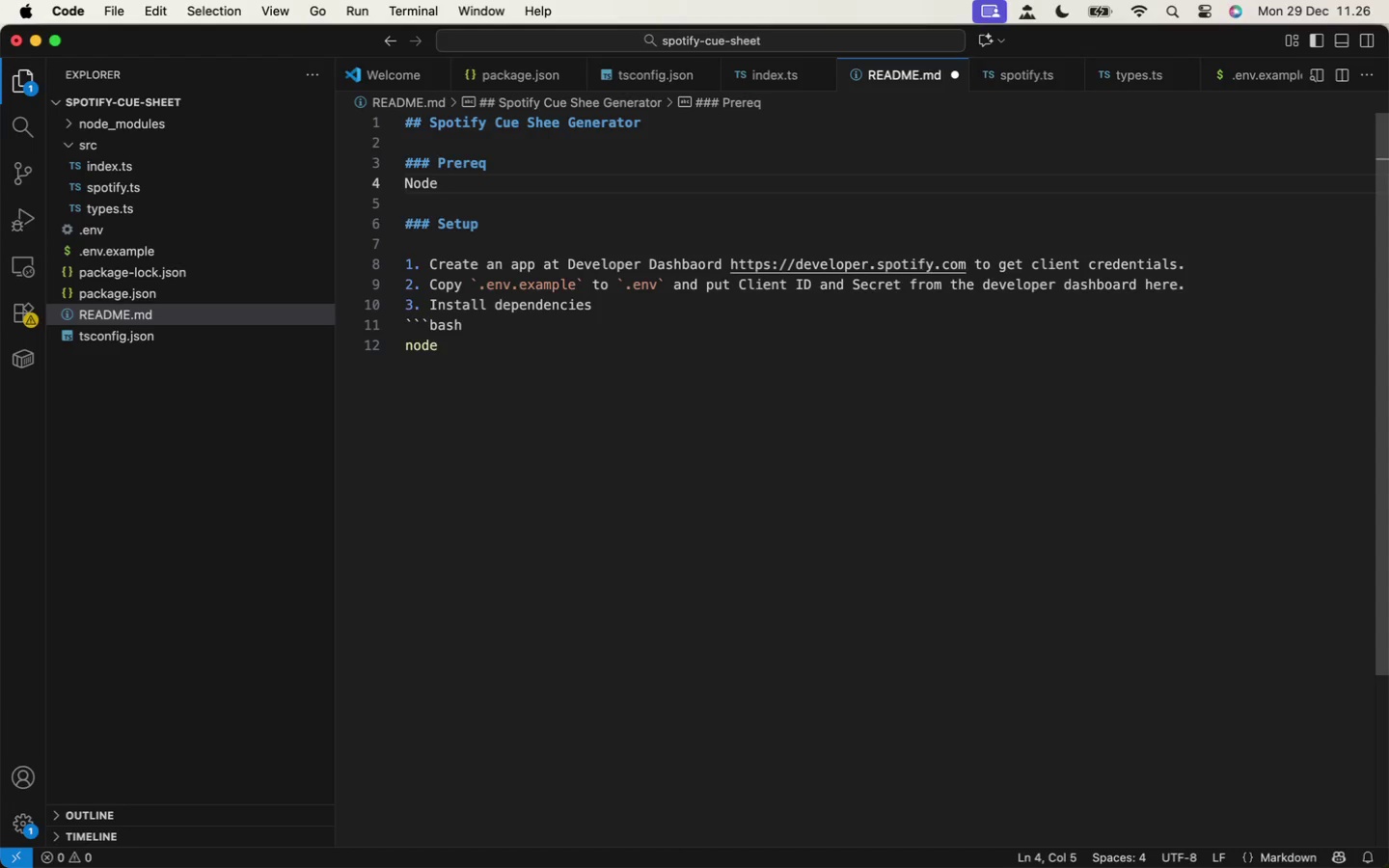 
type(Node.js)
 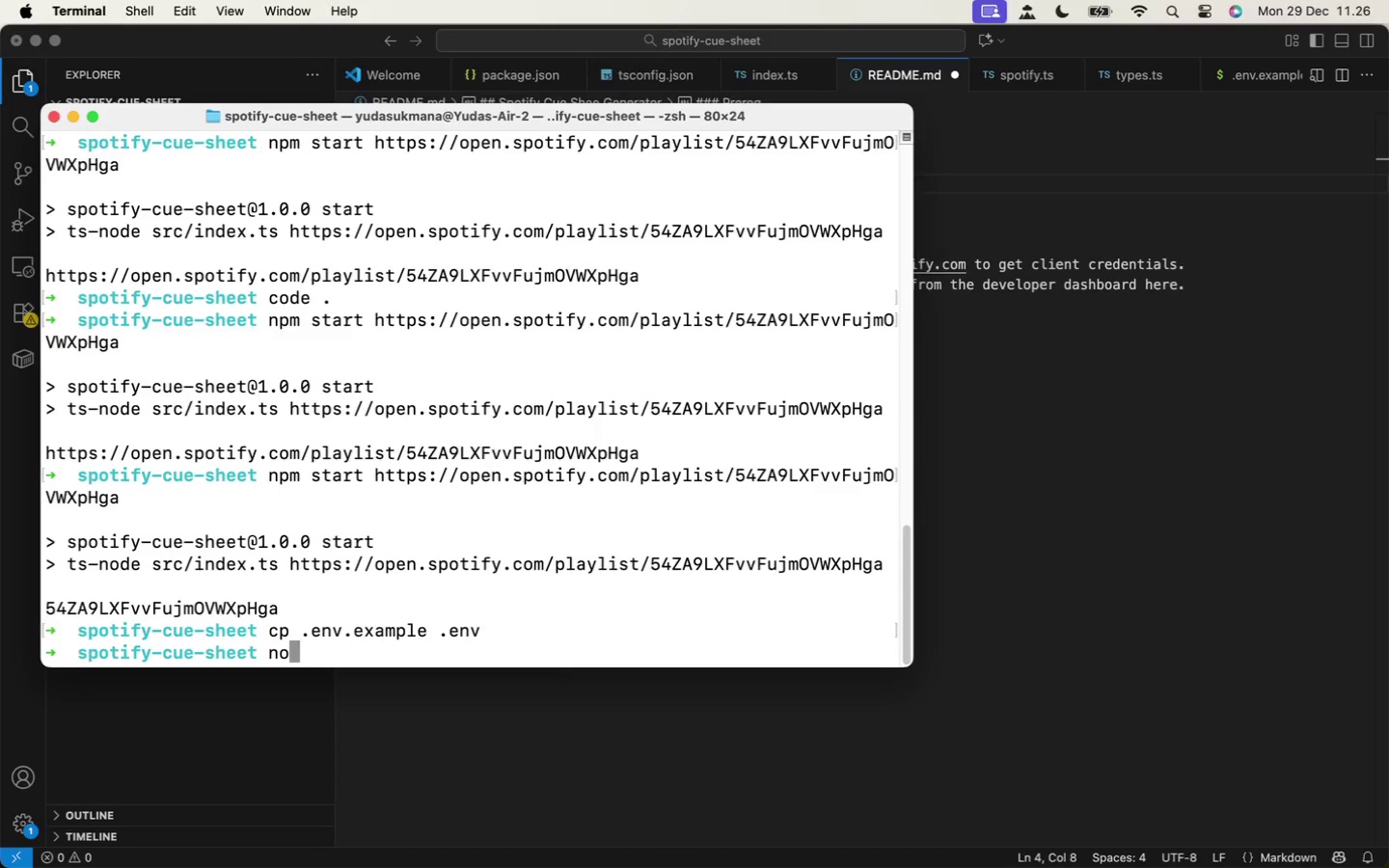 
type(node versi)
key(Backspace)
key(Backspace)
key(Backspace)
key(Backspace)
key(Backspace)
type(--)
key(Backspace)
type(-version)
 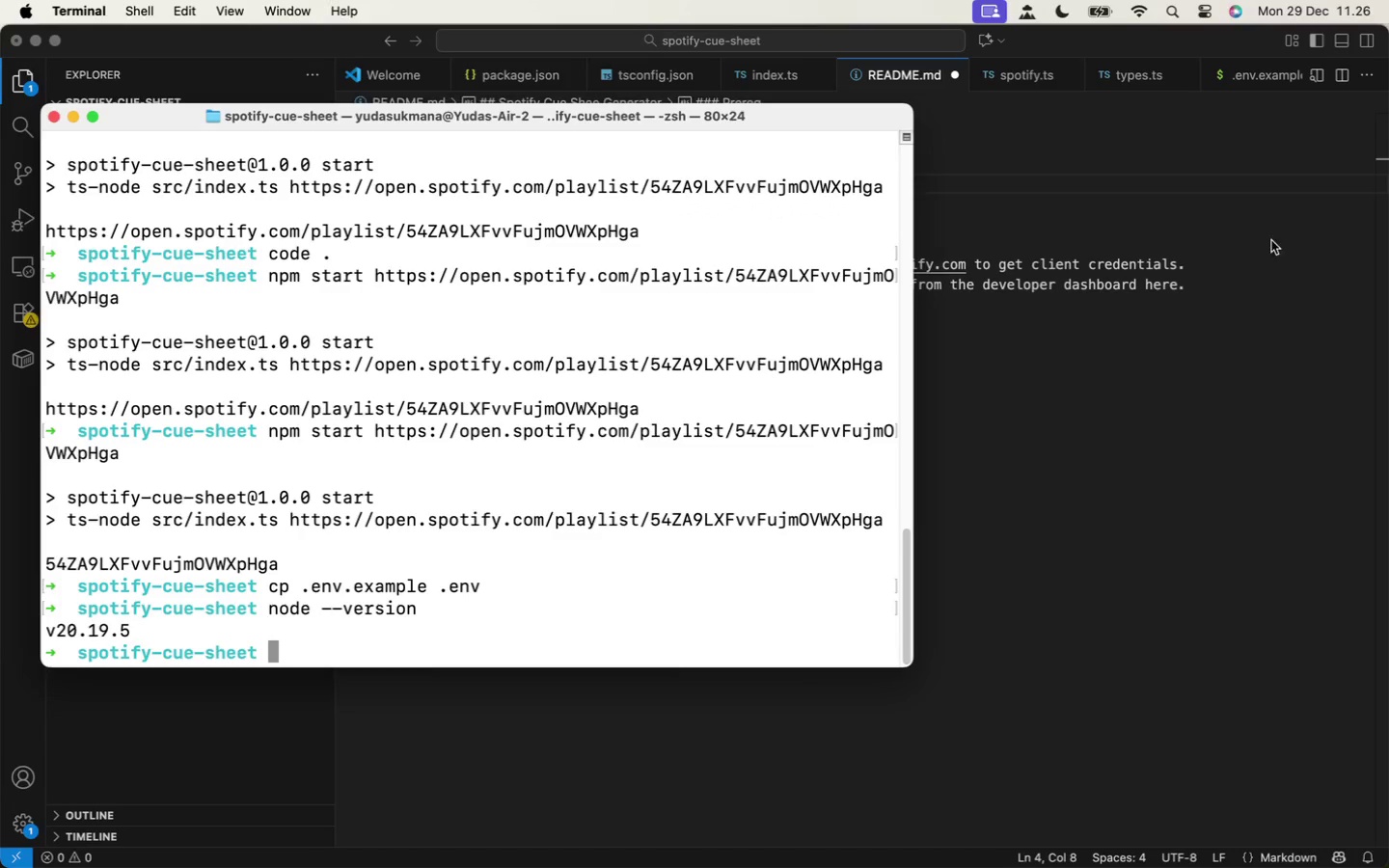 
key(Enter)
 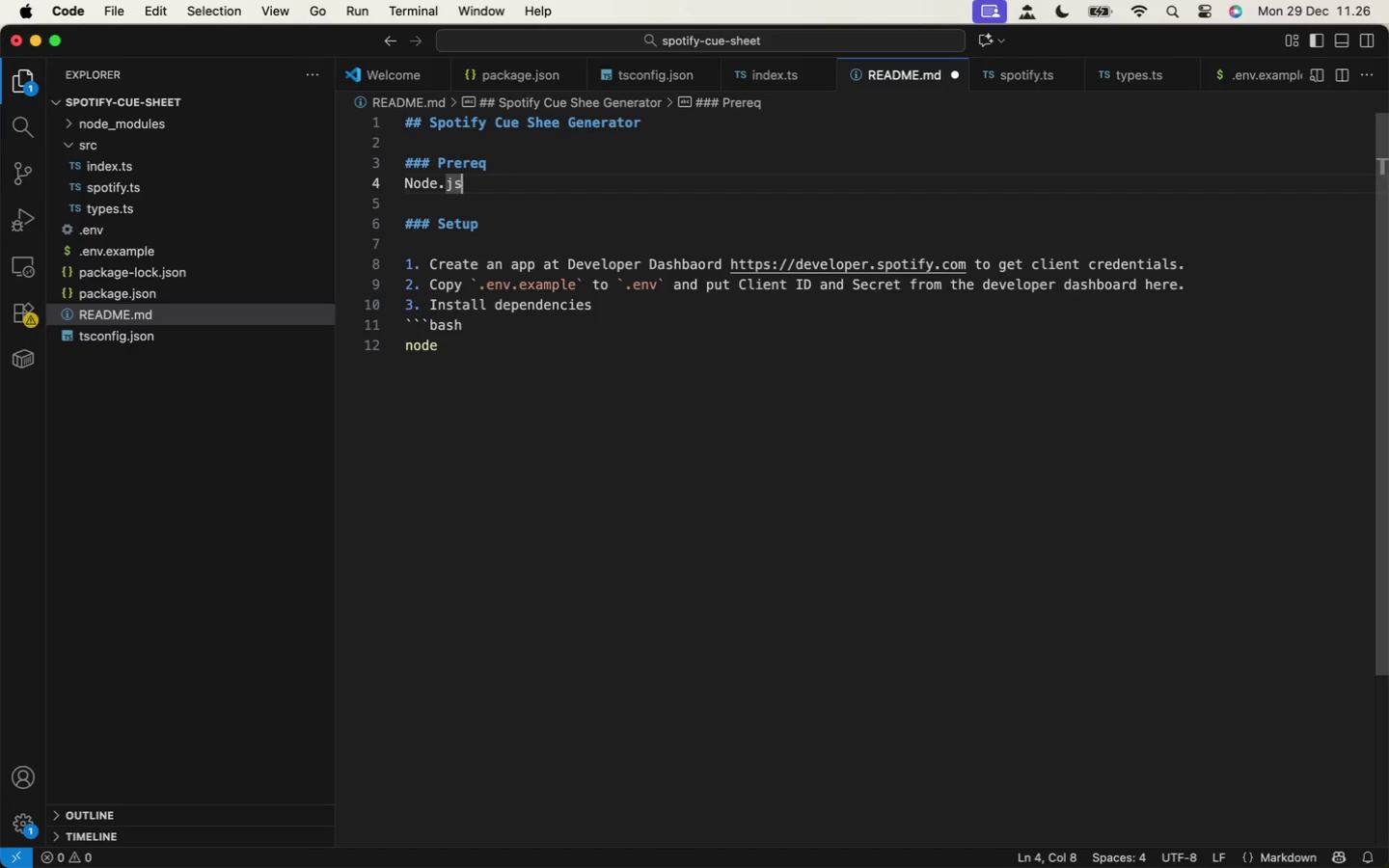 
left_click([536, 174])
 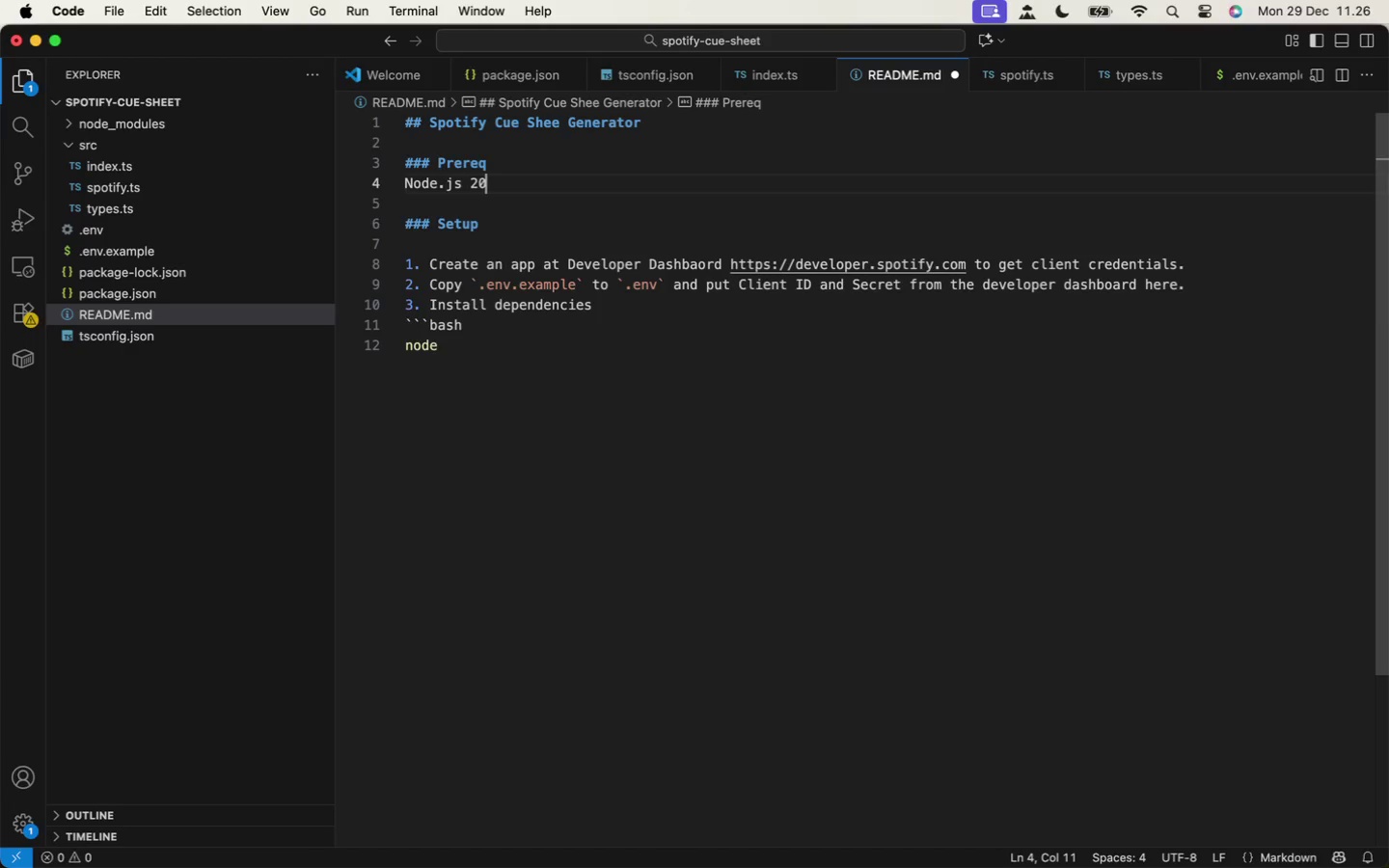 
type( 20++)
 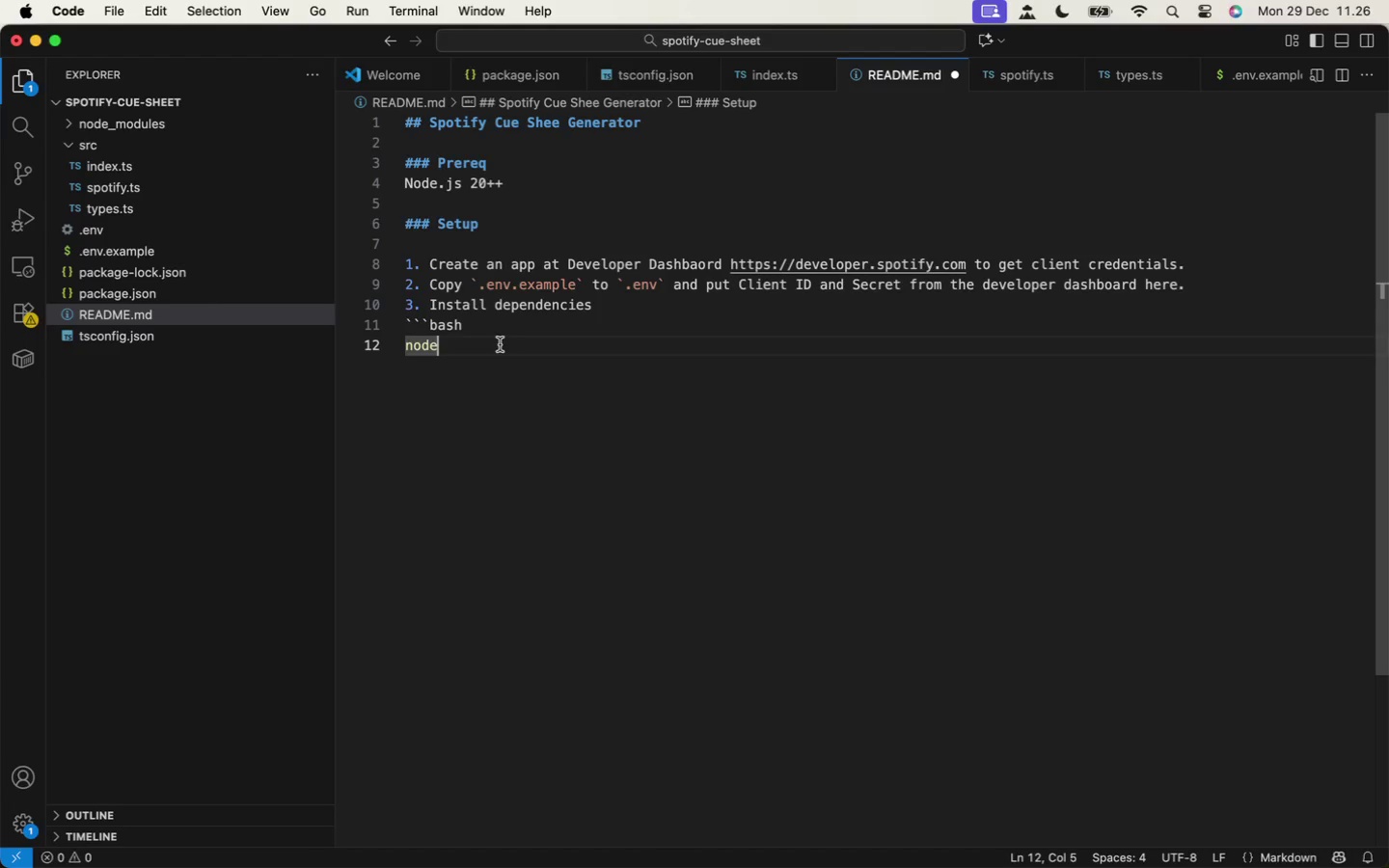 
left_click([504, 347])
 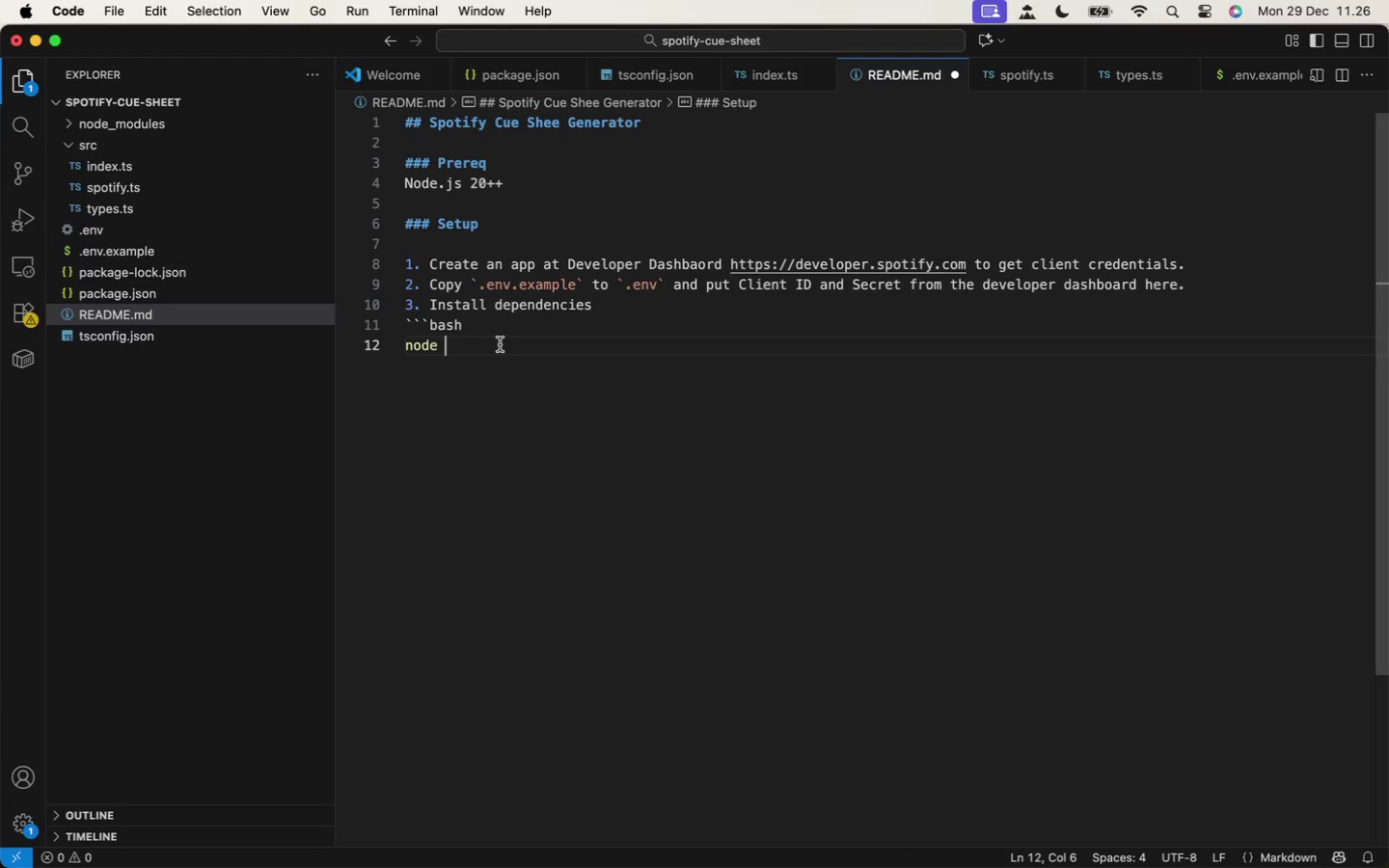 
type( )
key(Backspace)
key(Backspace)
key(Backspace)
key(Backspace)
key(Backspace)
type(npm install)
 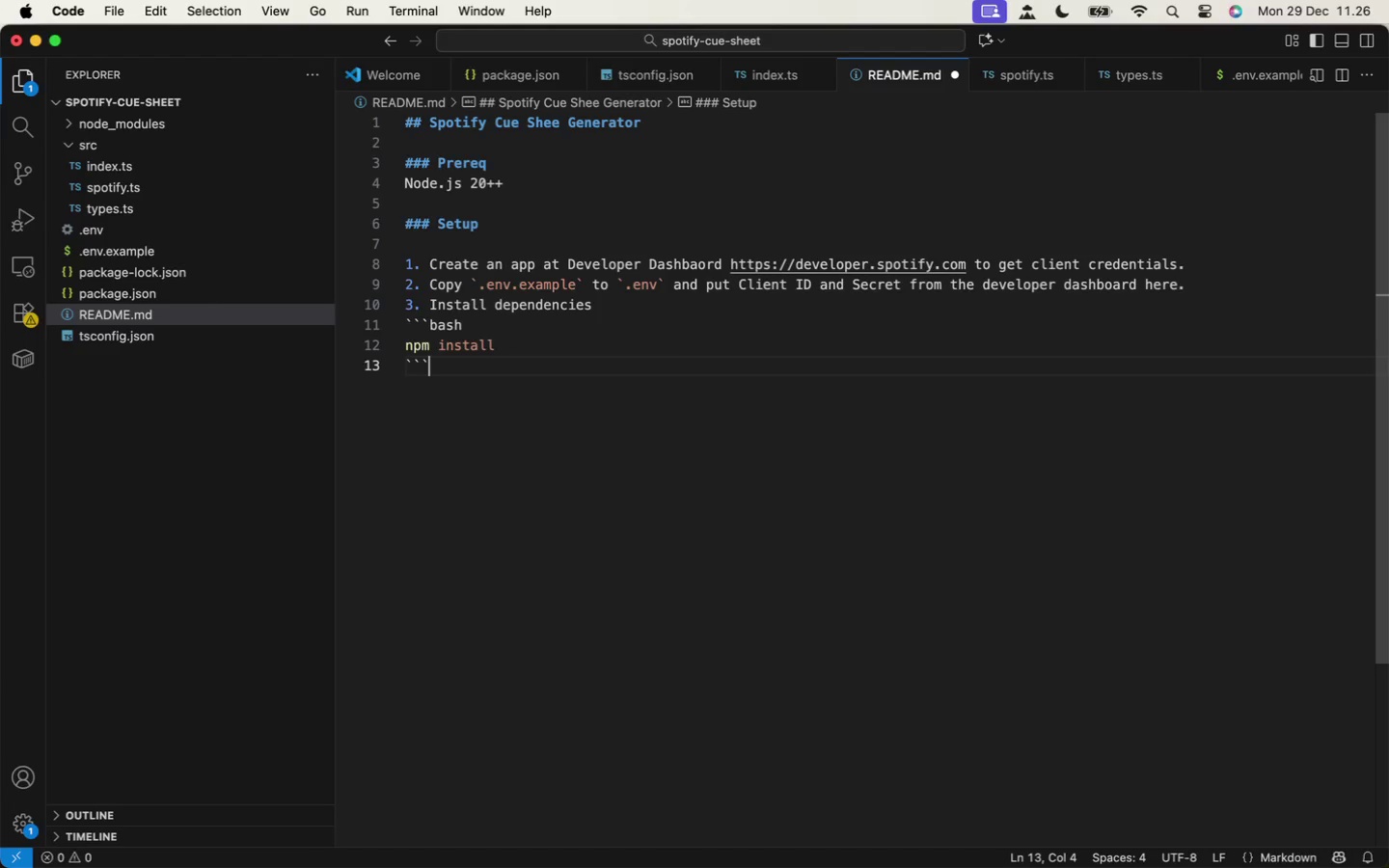 
key(Enter)
 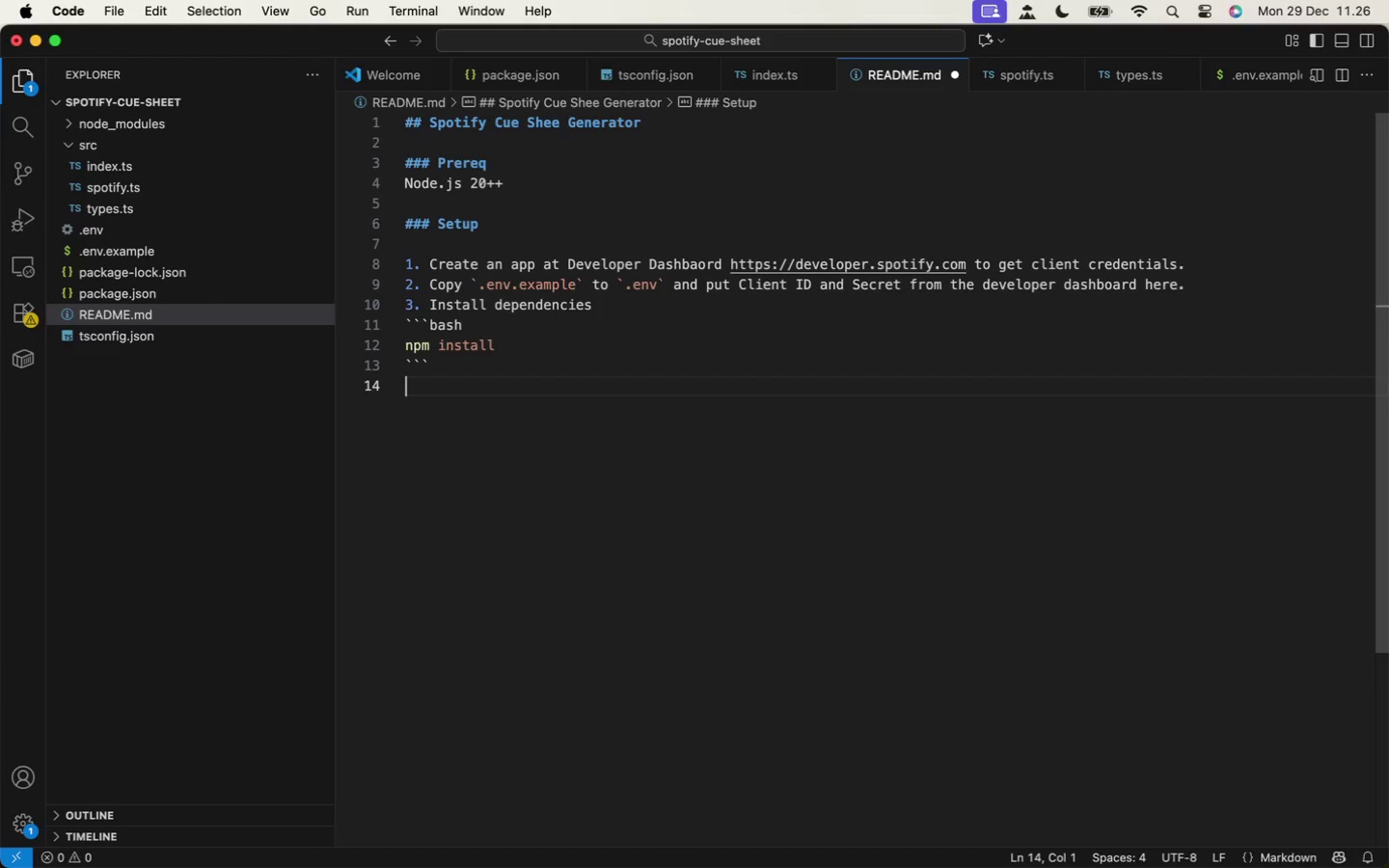 
key(Backquote)
 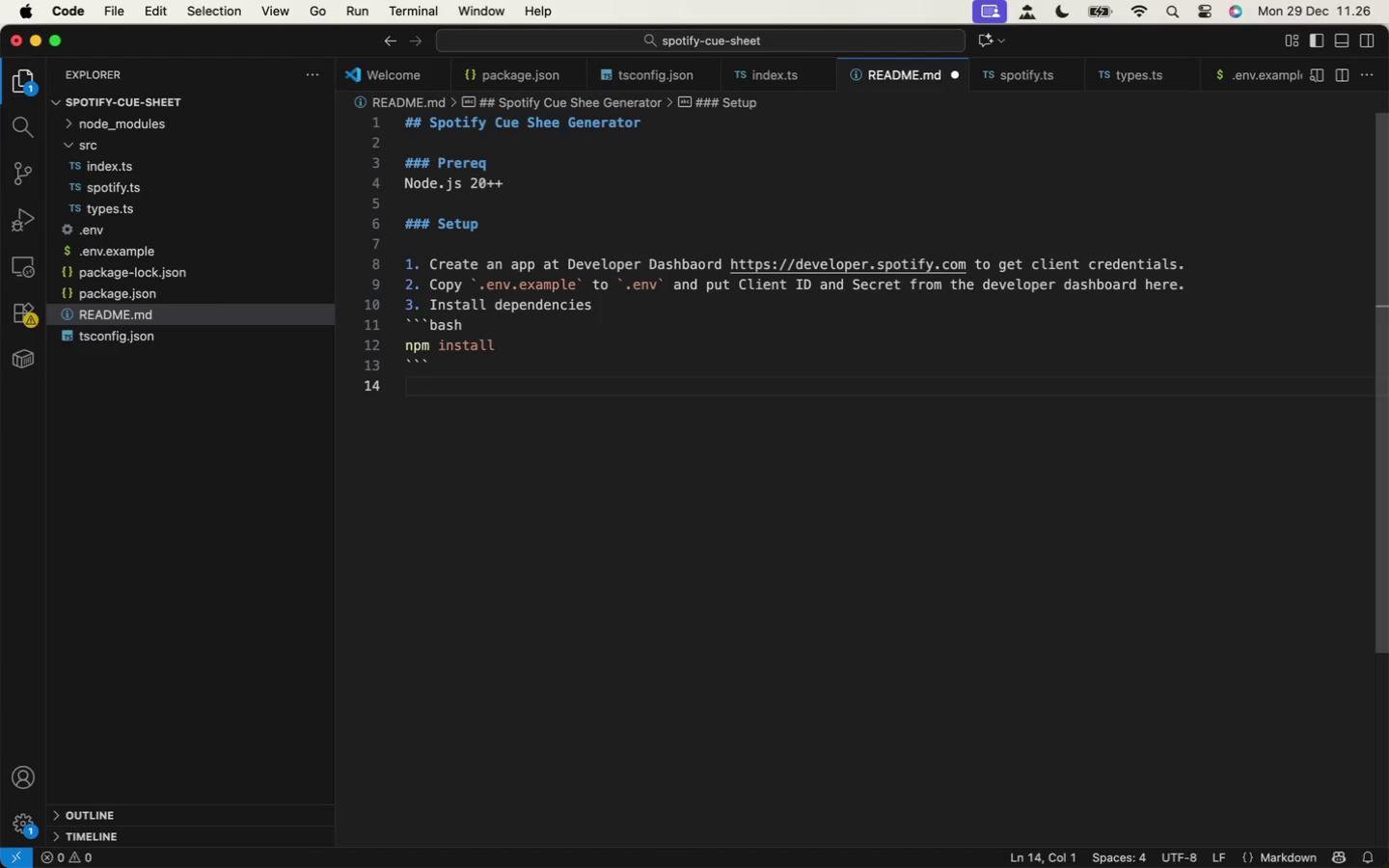 
key(Backquote)
 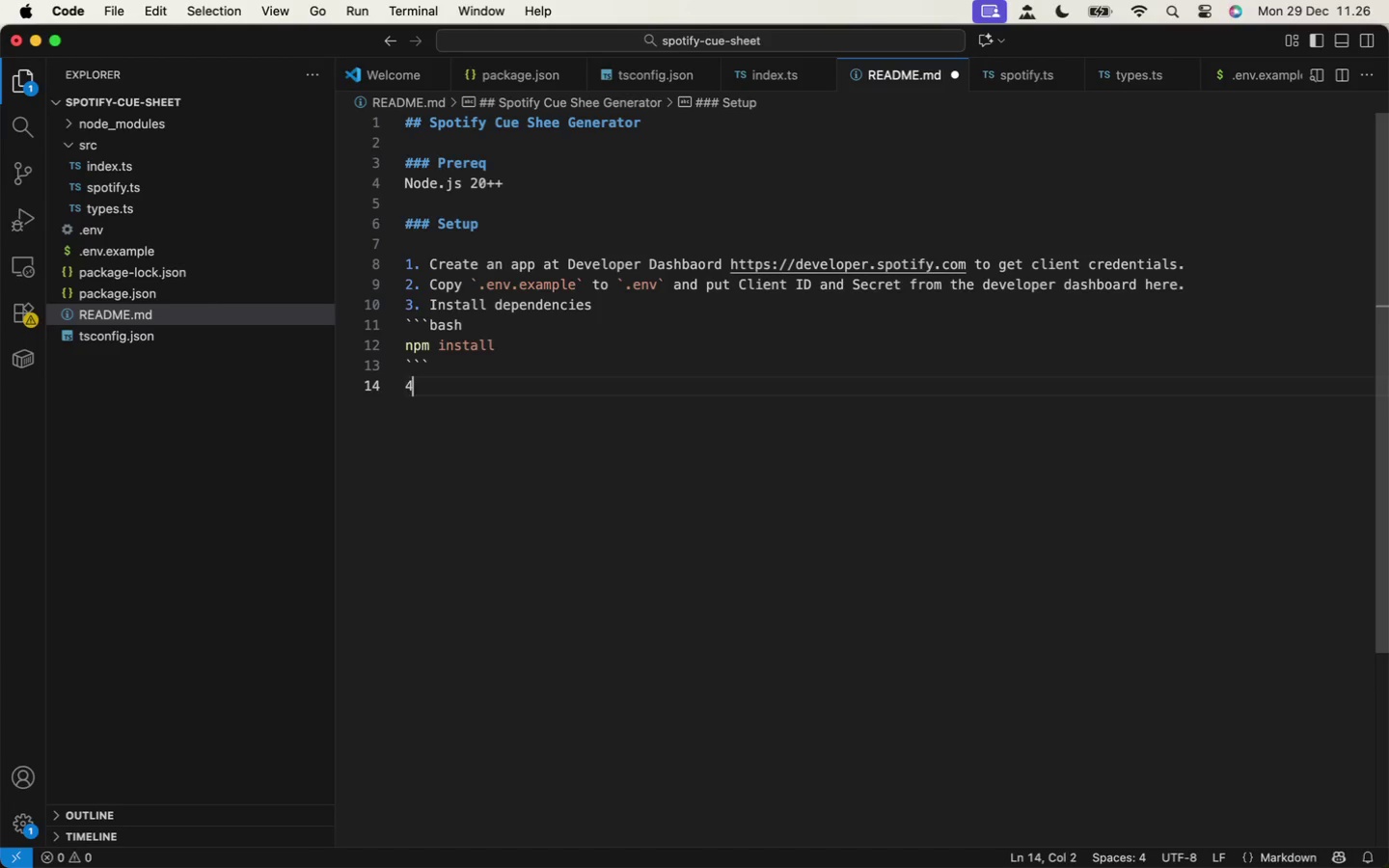 
key(Backquote)
 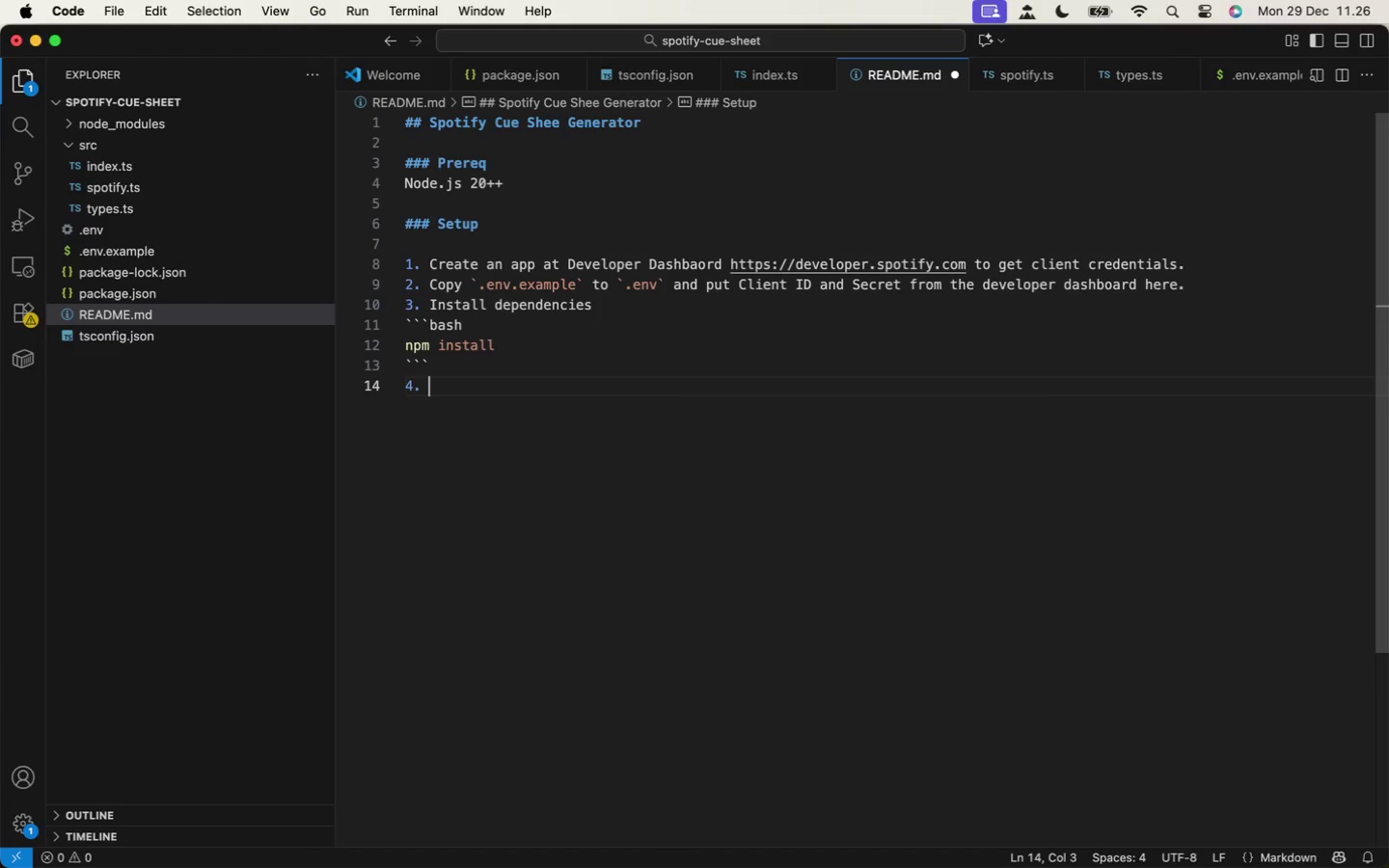 
key(Enter)
 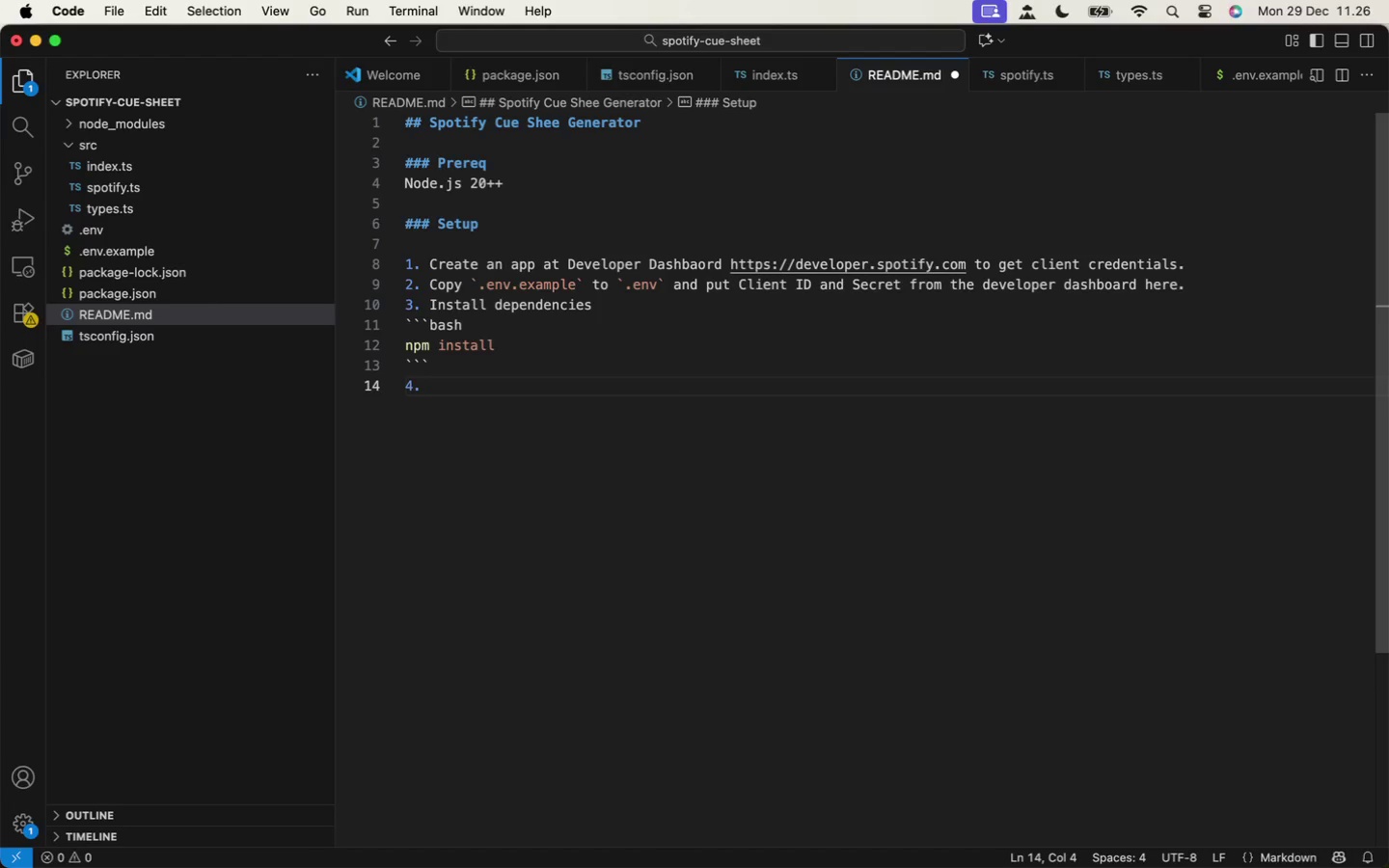 
key(4)
 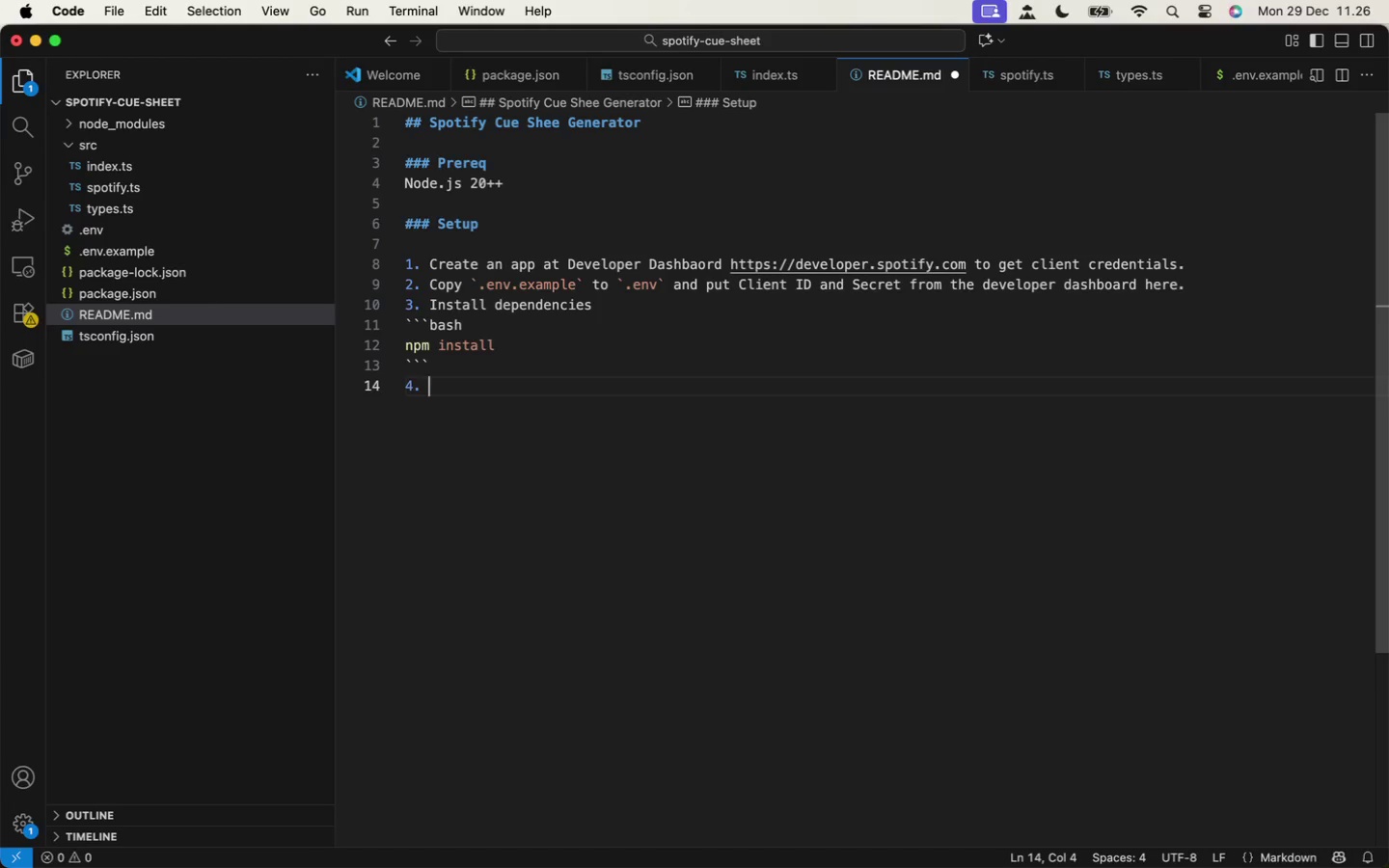 
key(Period)
 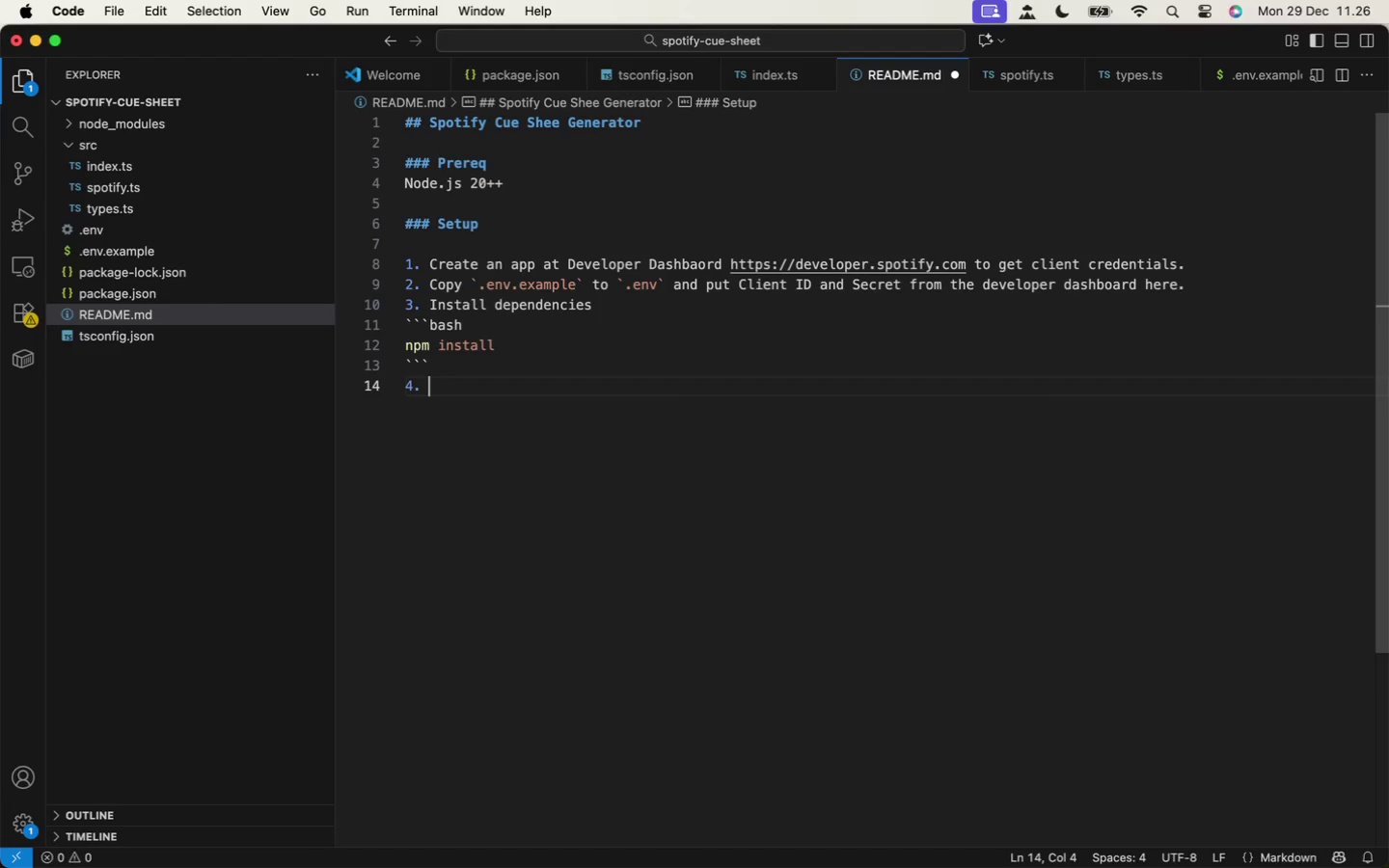 
key(Space)
 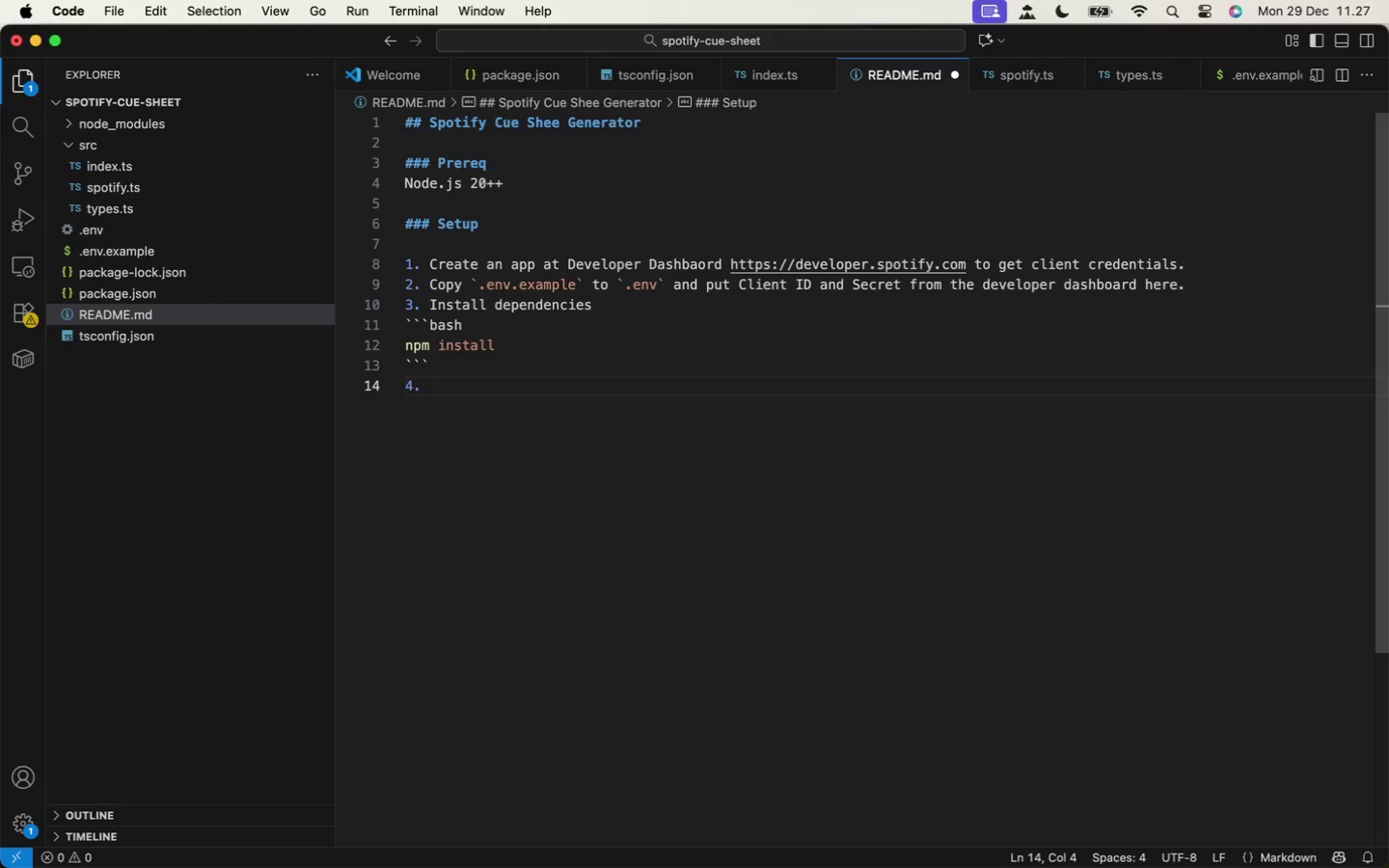 
wait(16.29)
 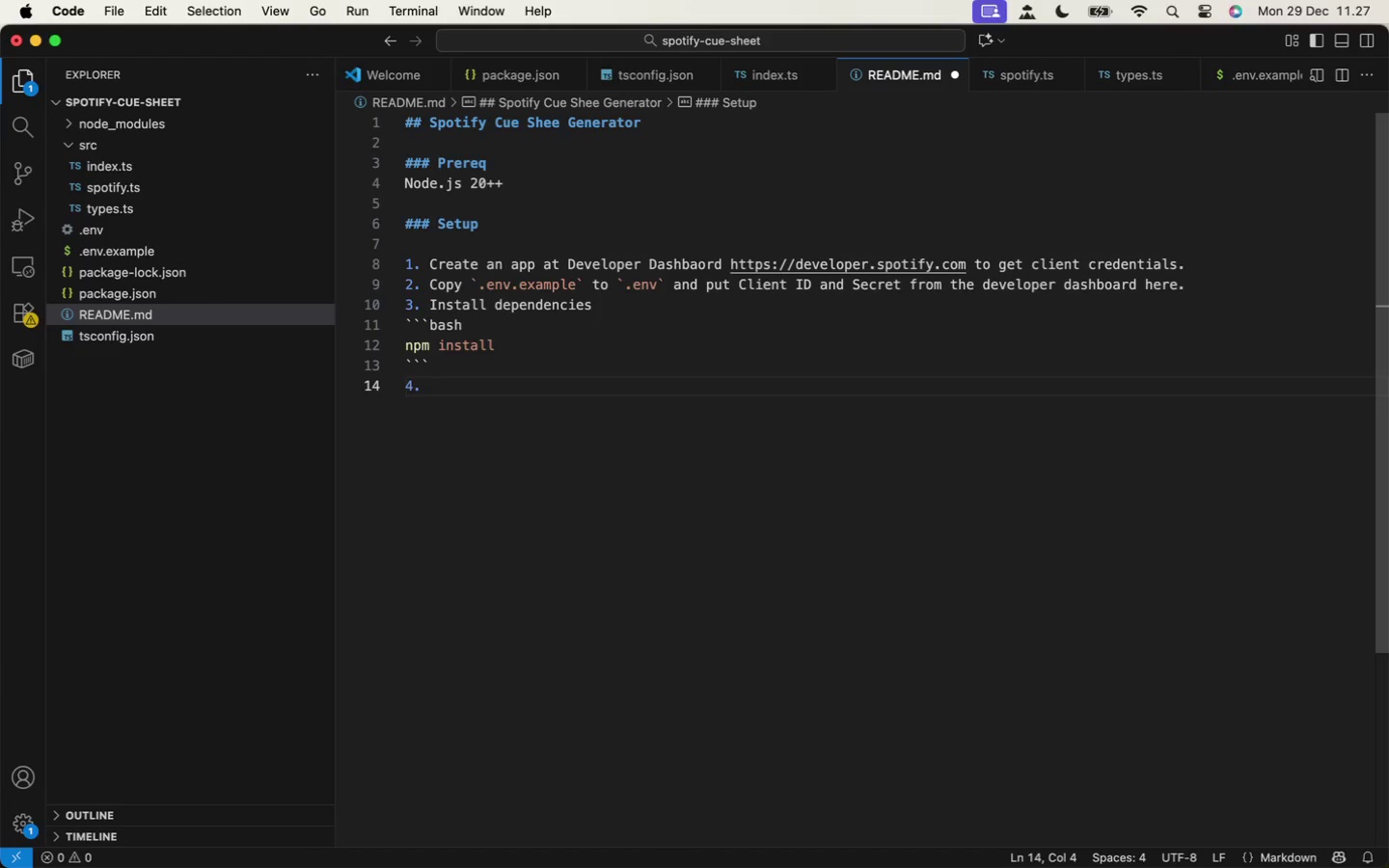 
hold_key(key=ShiftLeft, duration=0.36)
 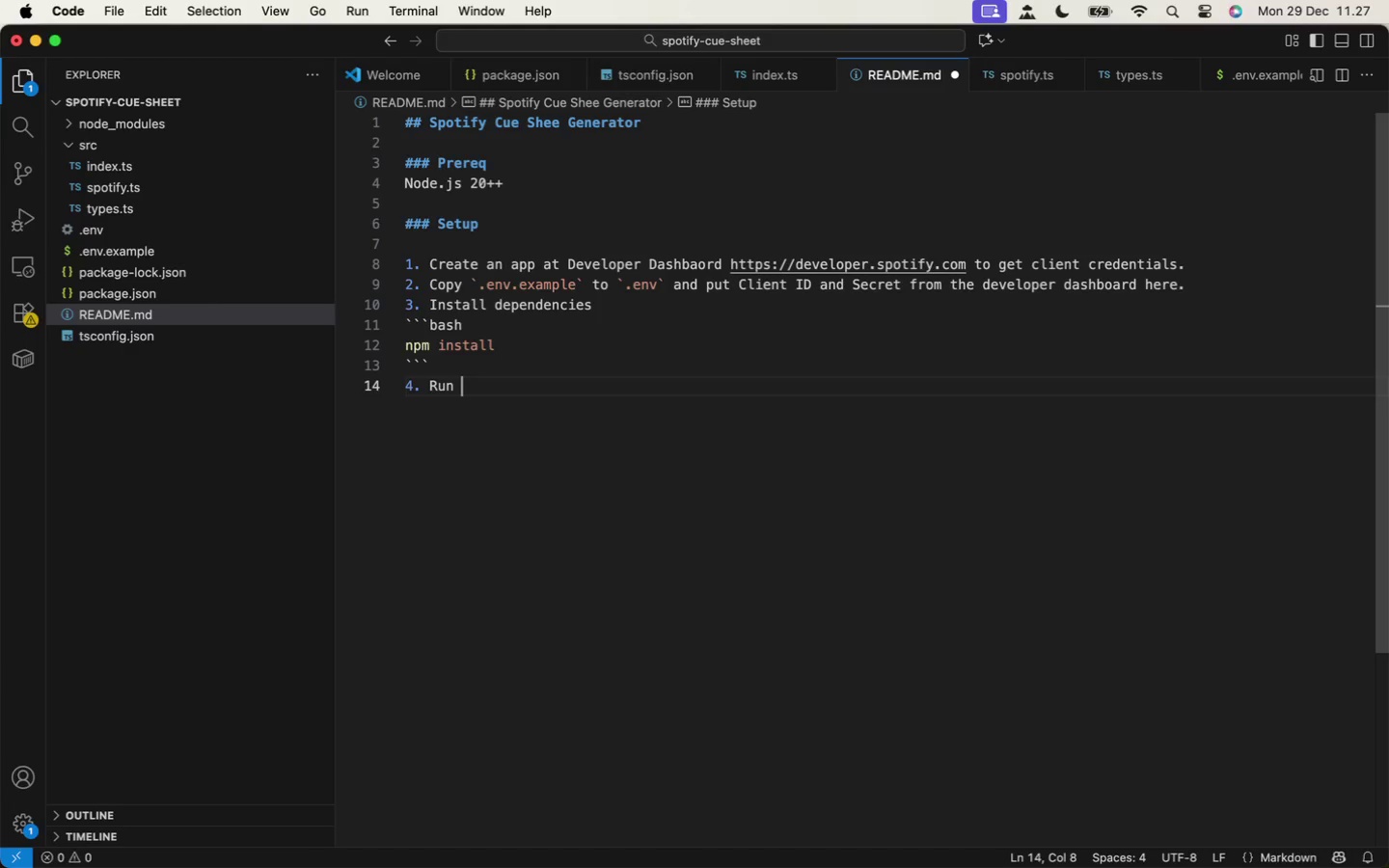 
type(Run the script)
 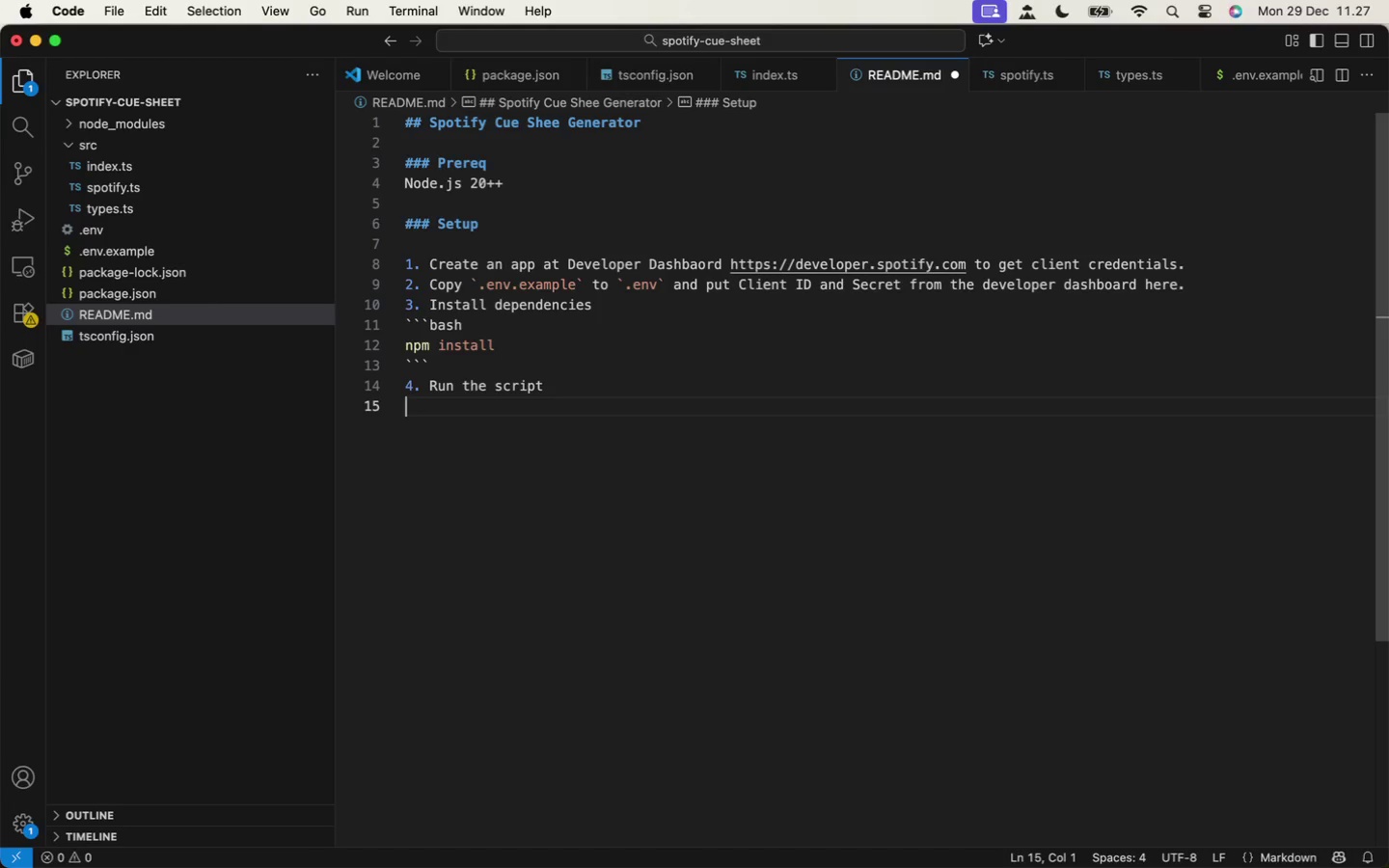 
key(Enter)
 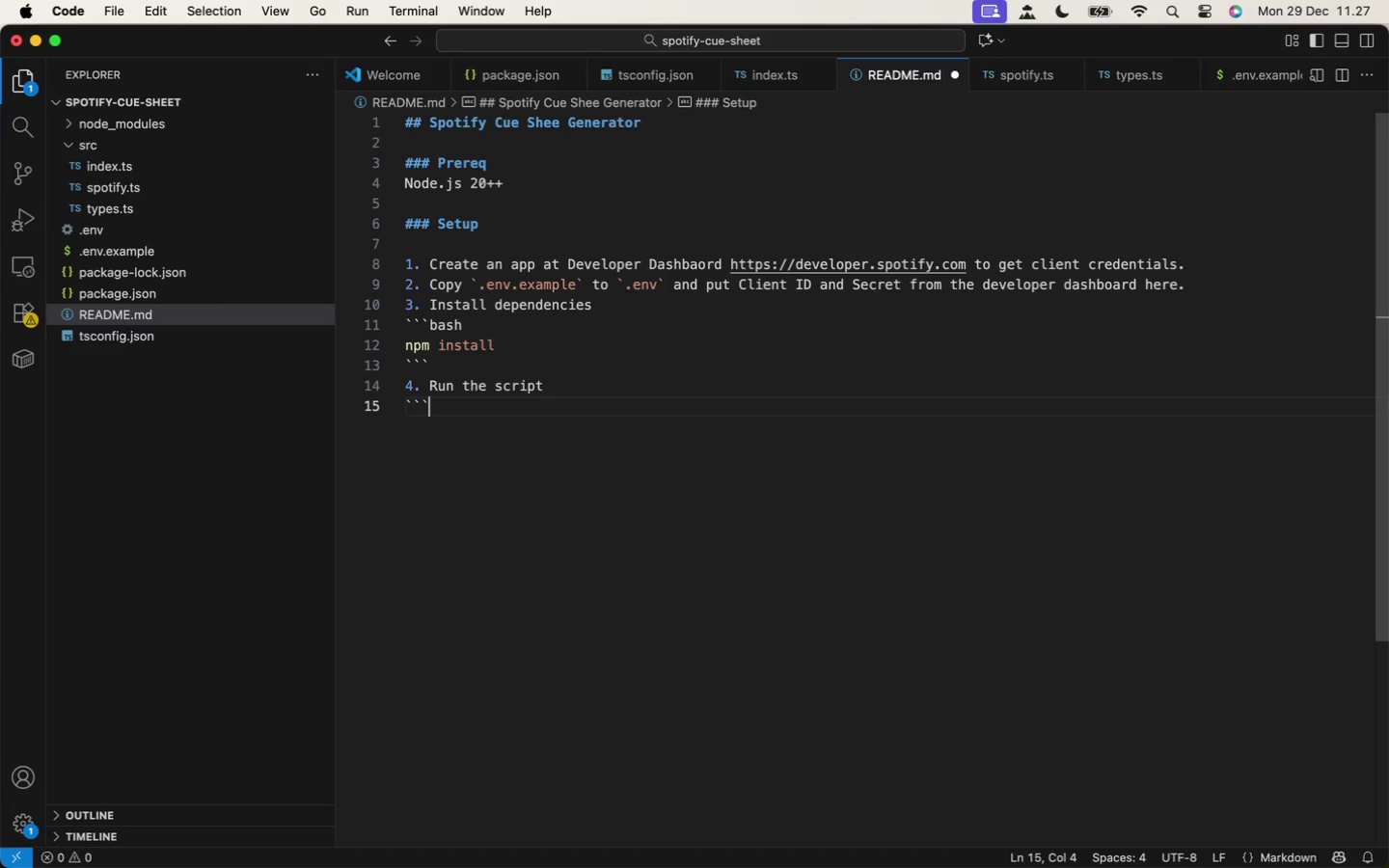 
key(Backquote)
 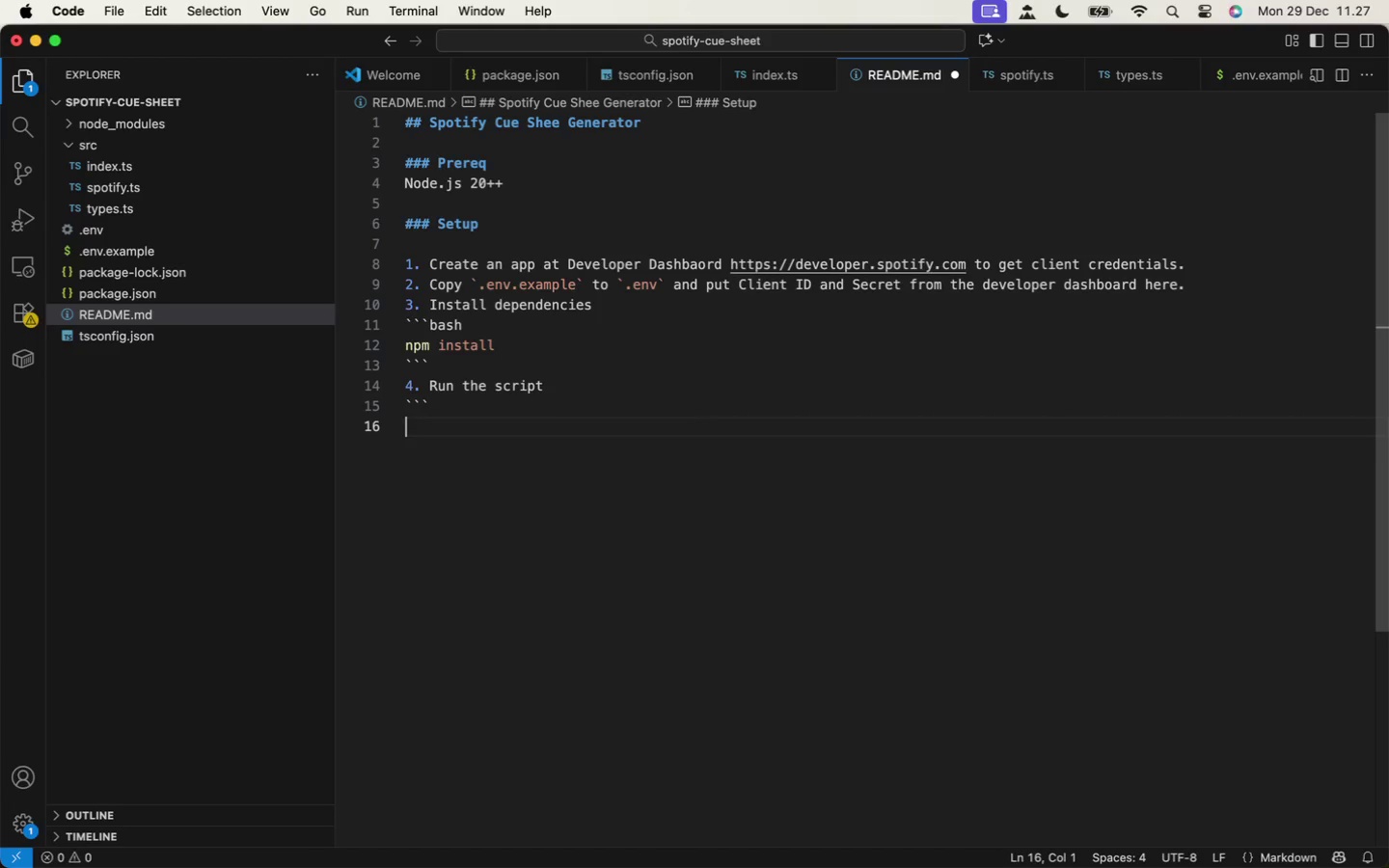 
key(Backquote)
 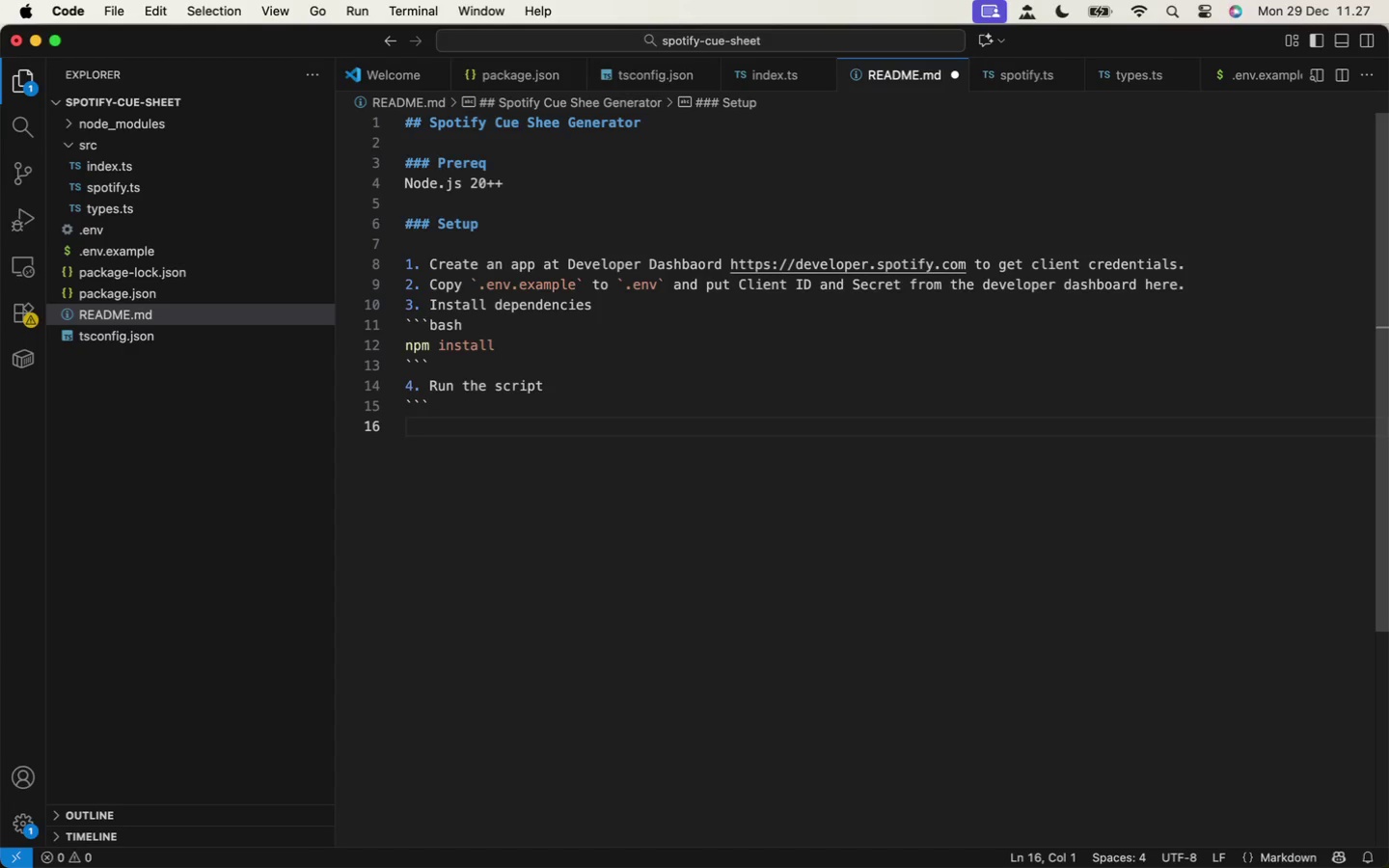 
key(Backquote)
 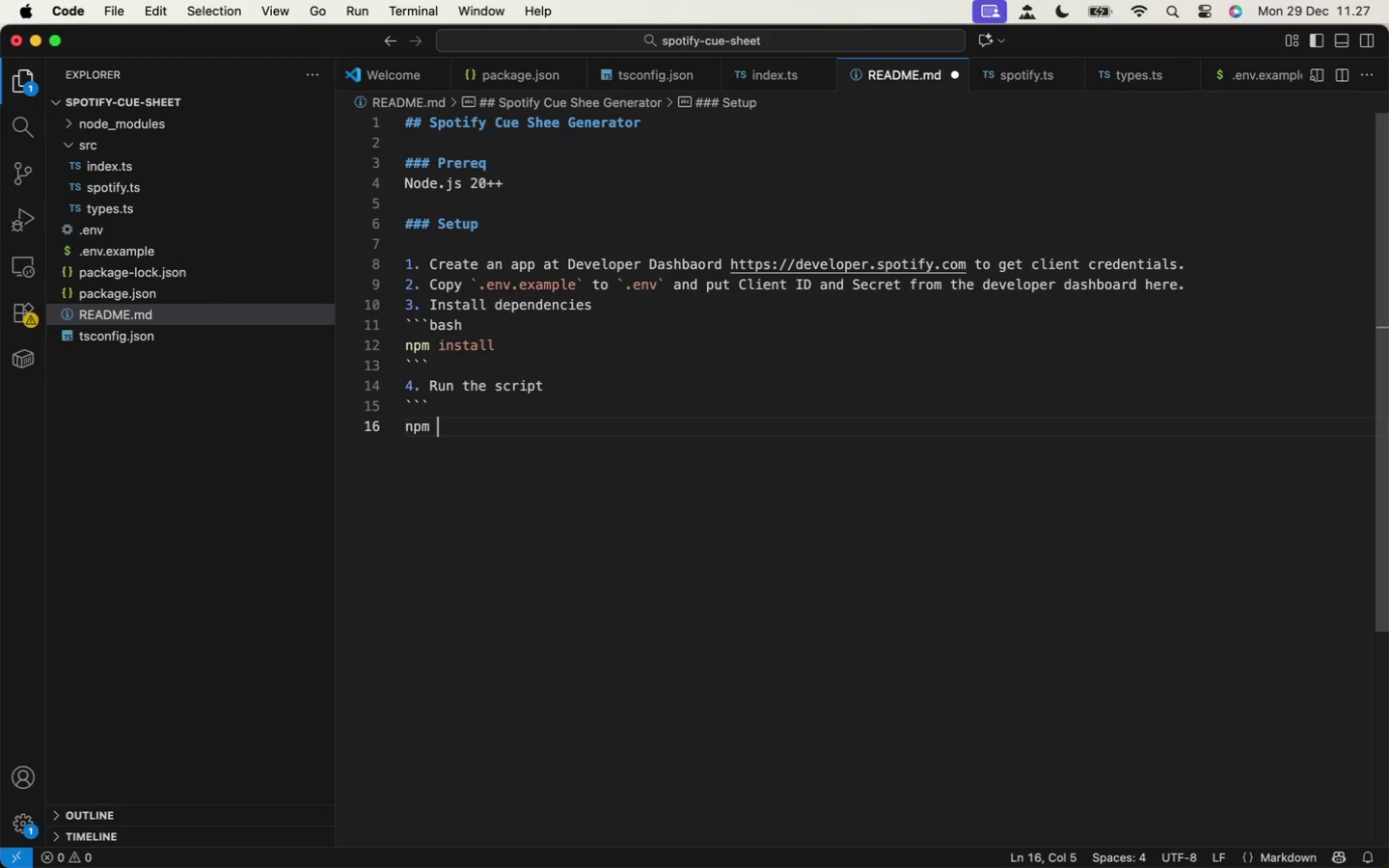 
key(Enter)
 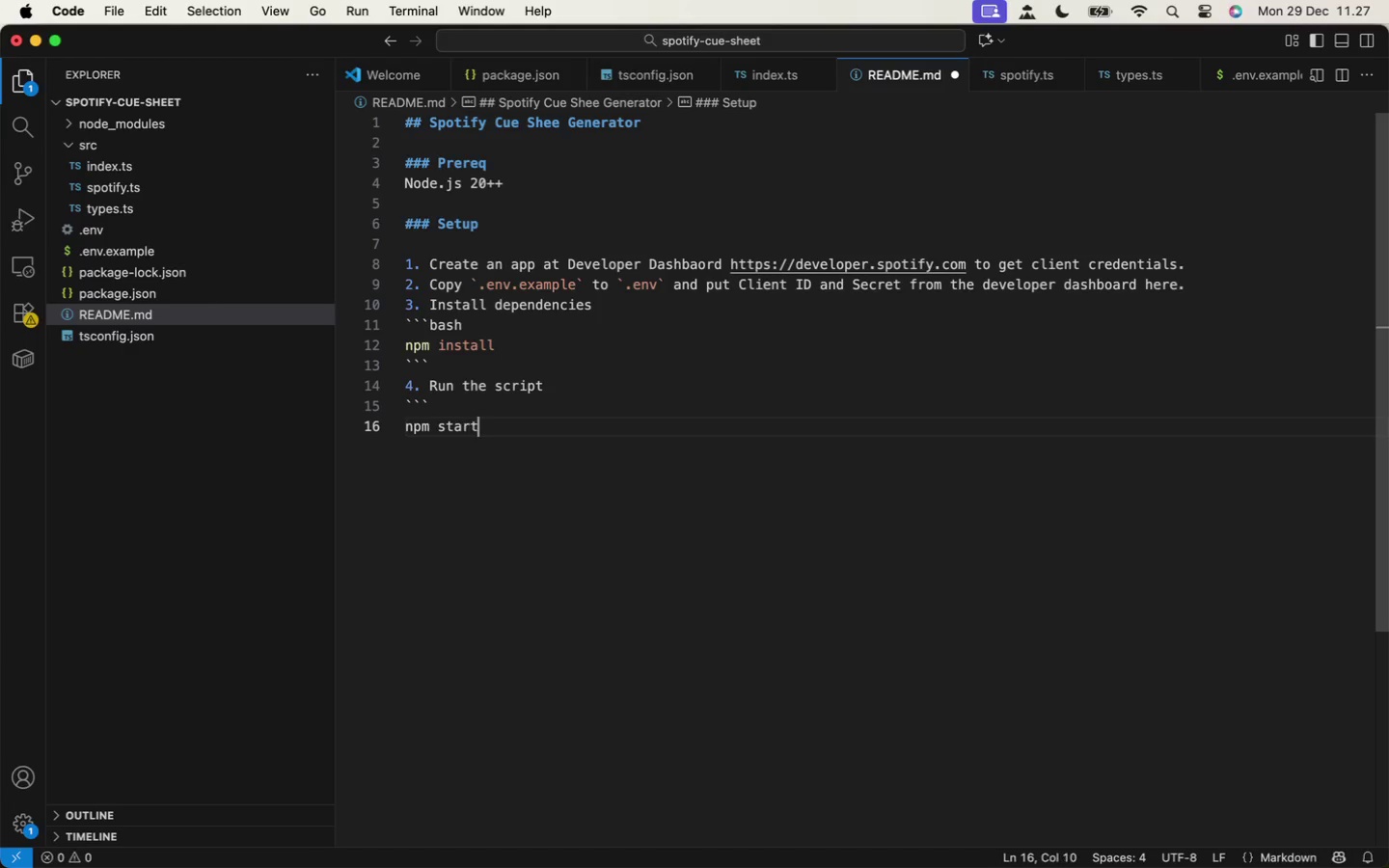 
type(npm start )
 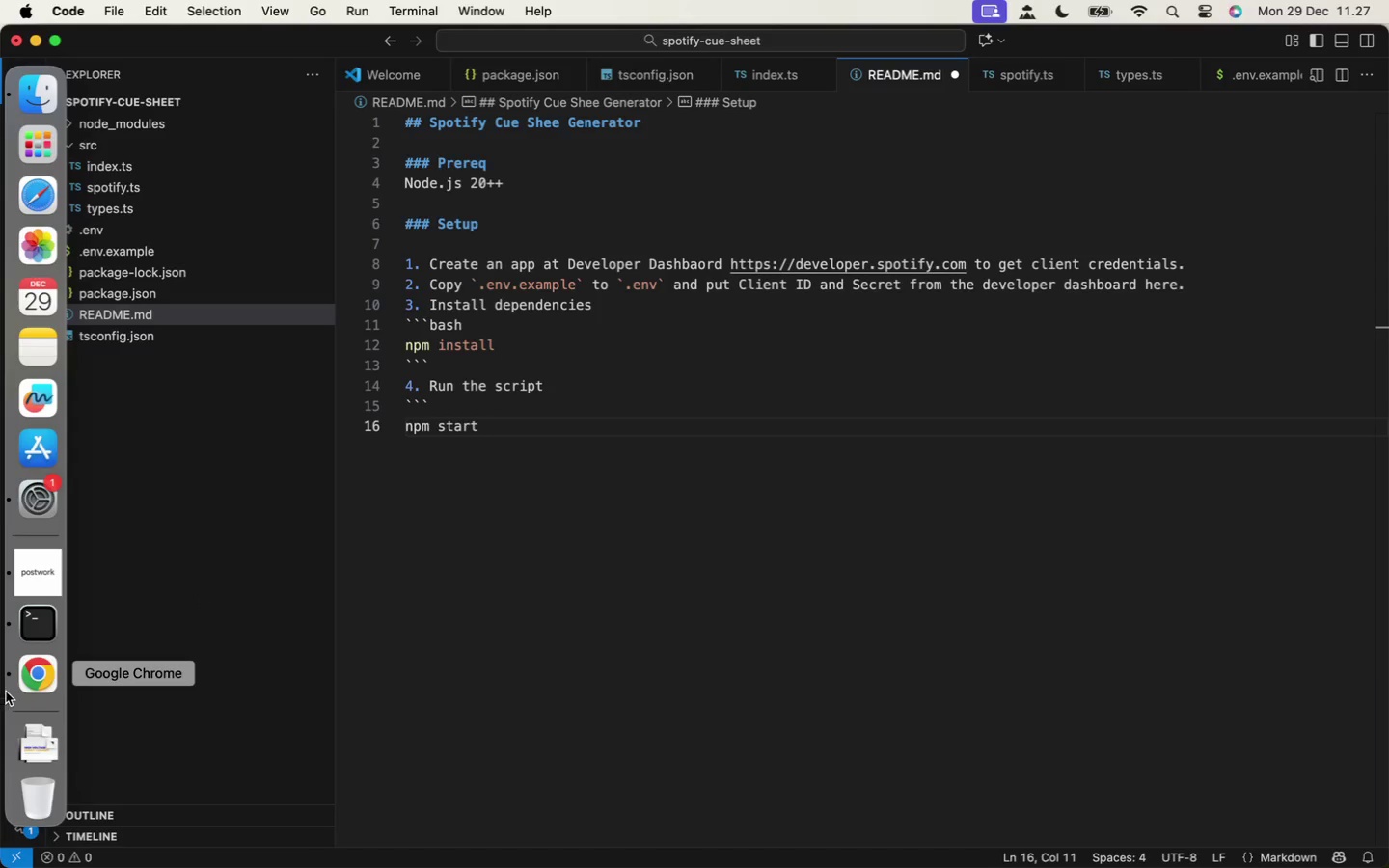 
wait(5.95)
 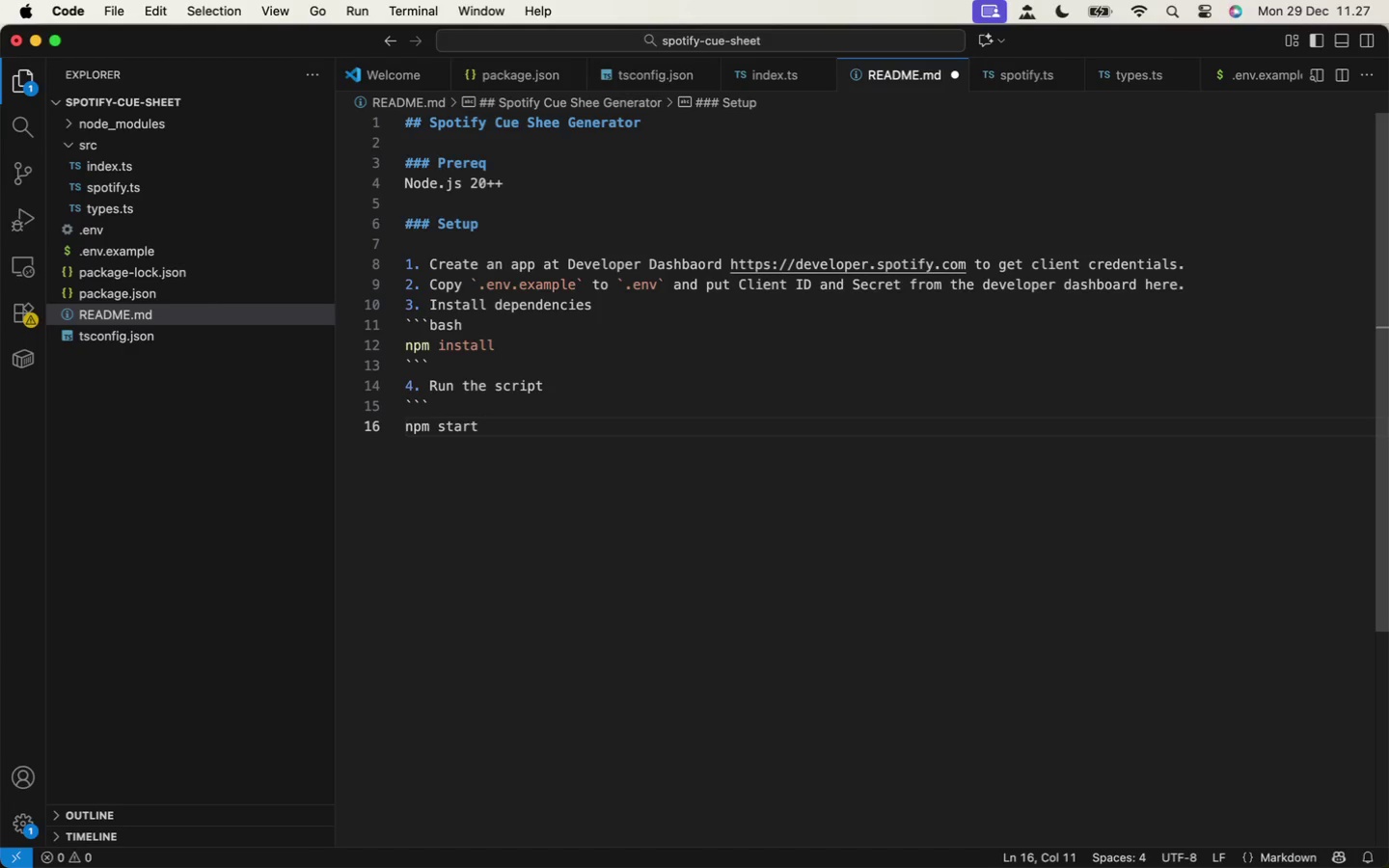 
left_click([31, 679])
 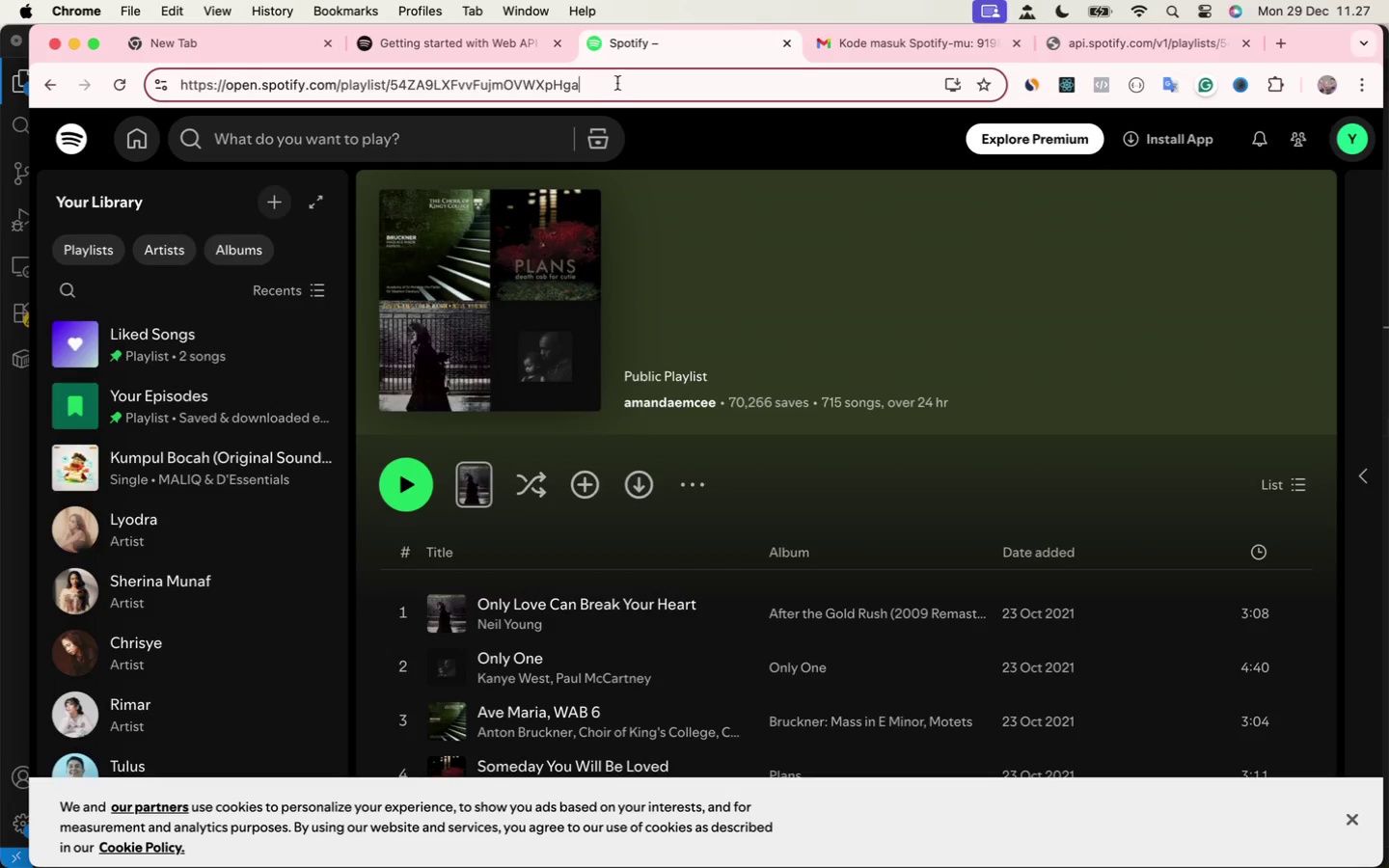 
left_click([620, 55])
 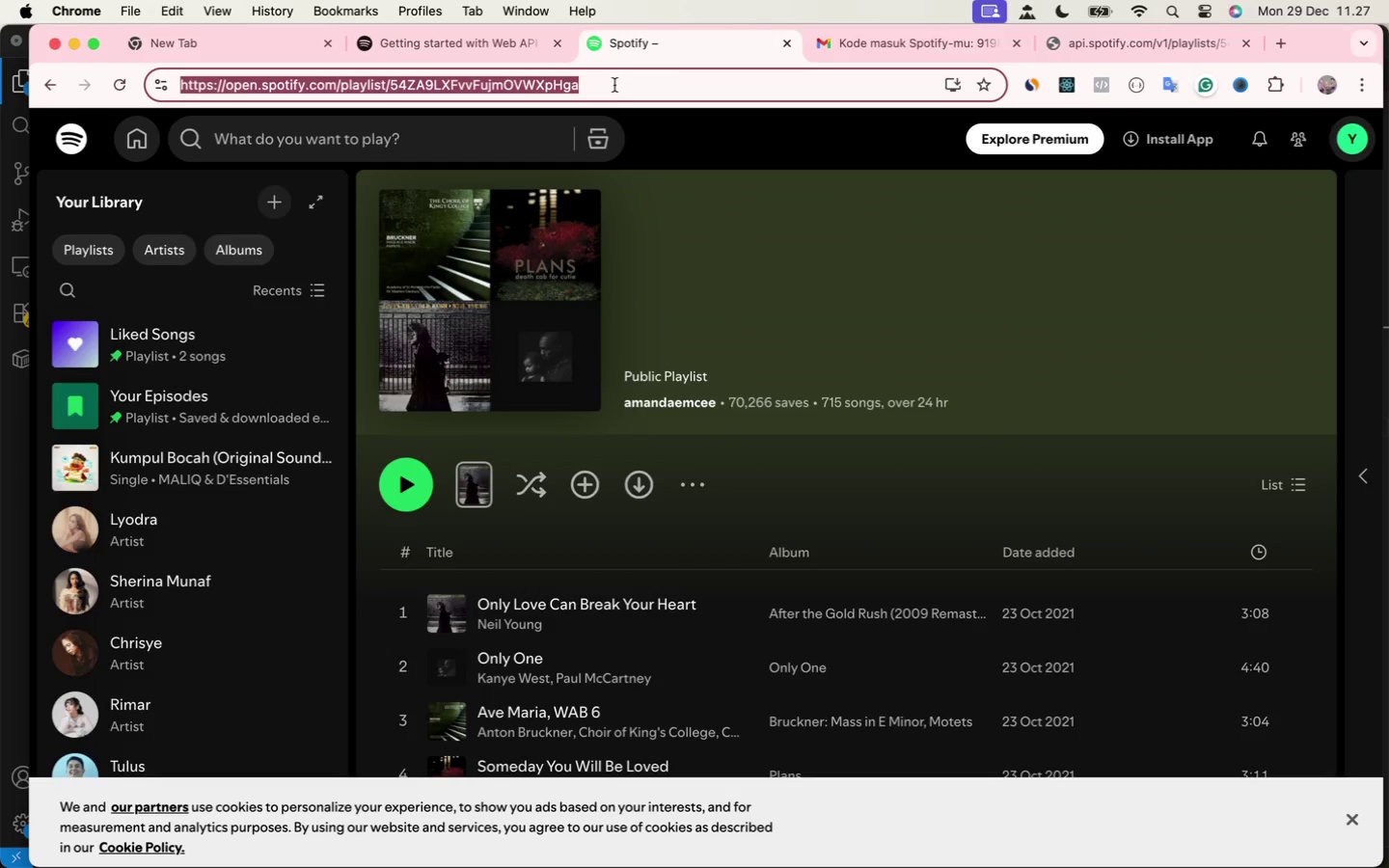 
left_click([617, 86])
 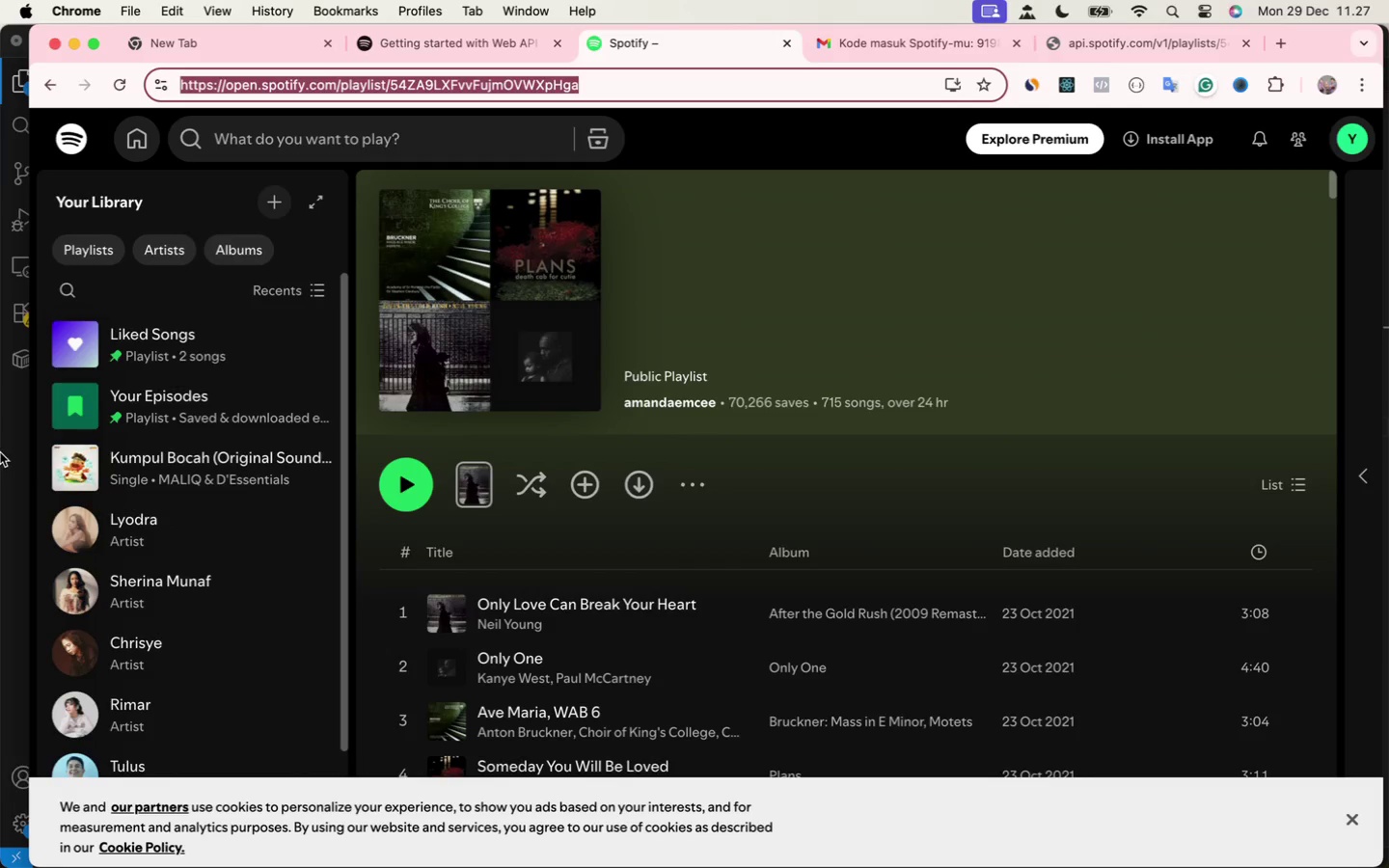 
key(Meta+A)
 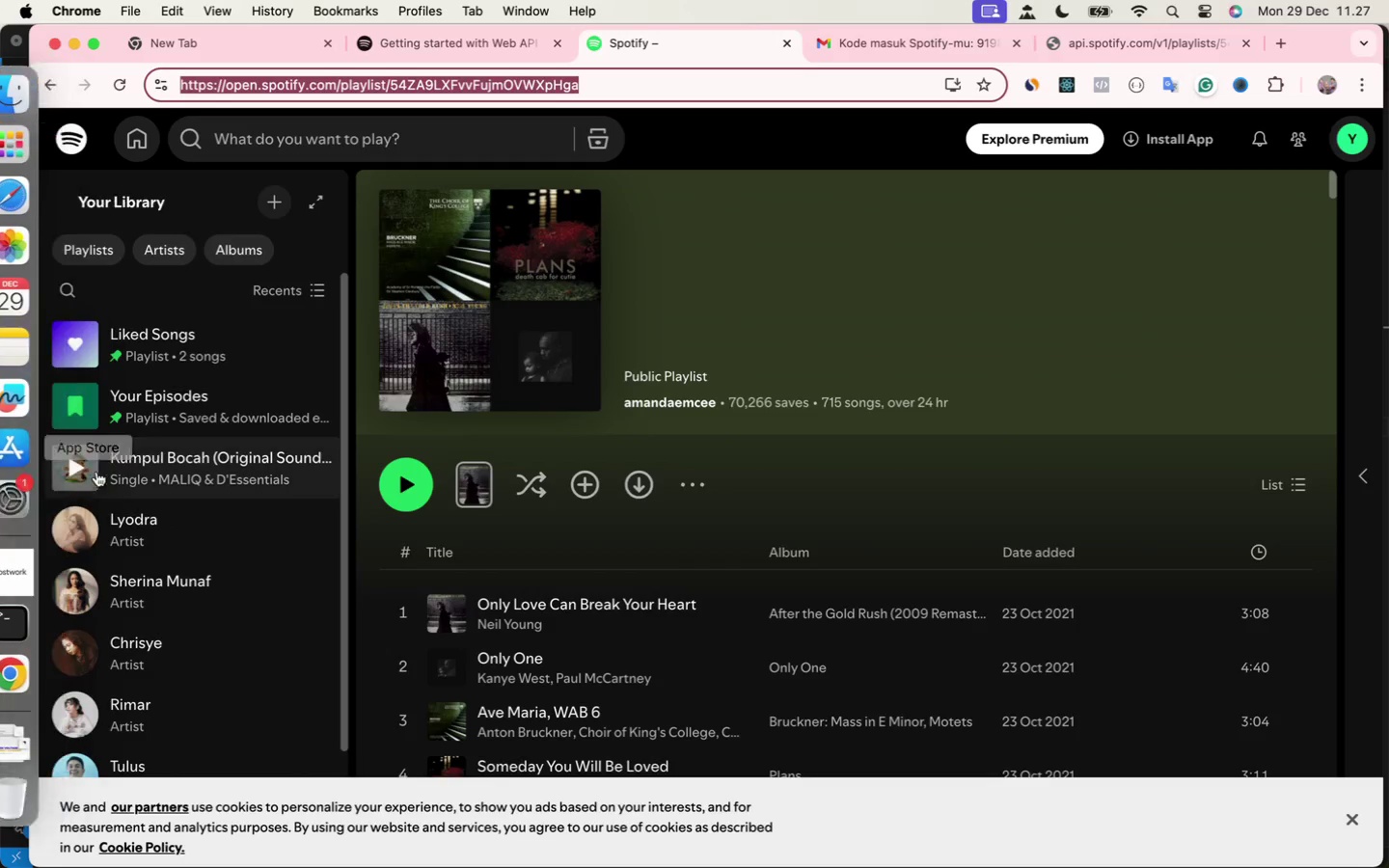 
key(Meta+C)
 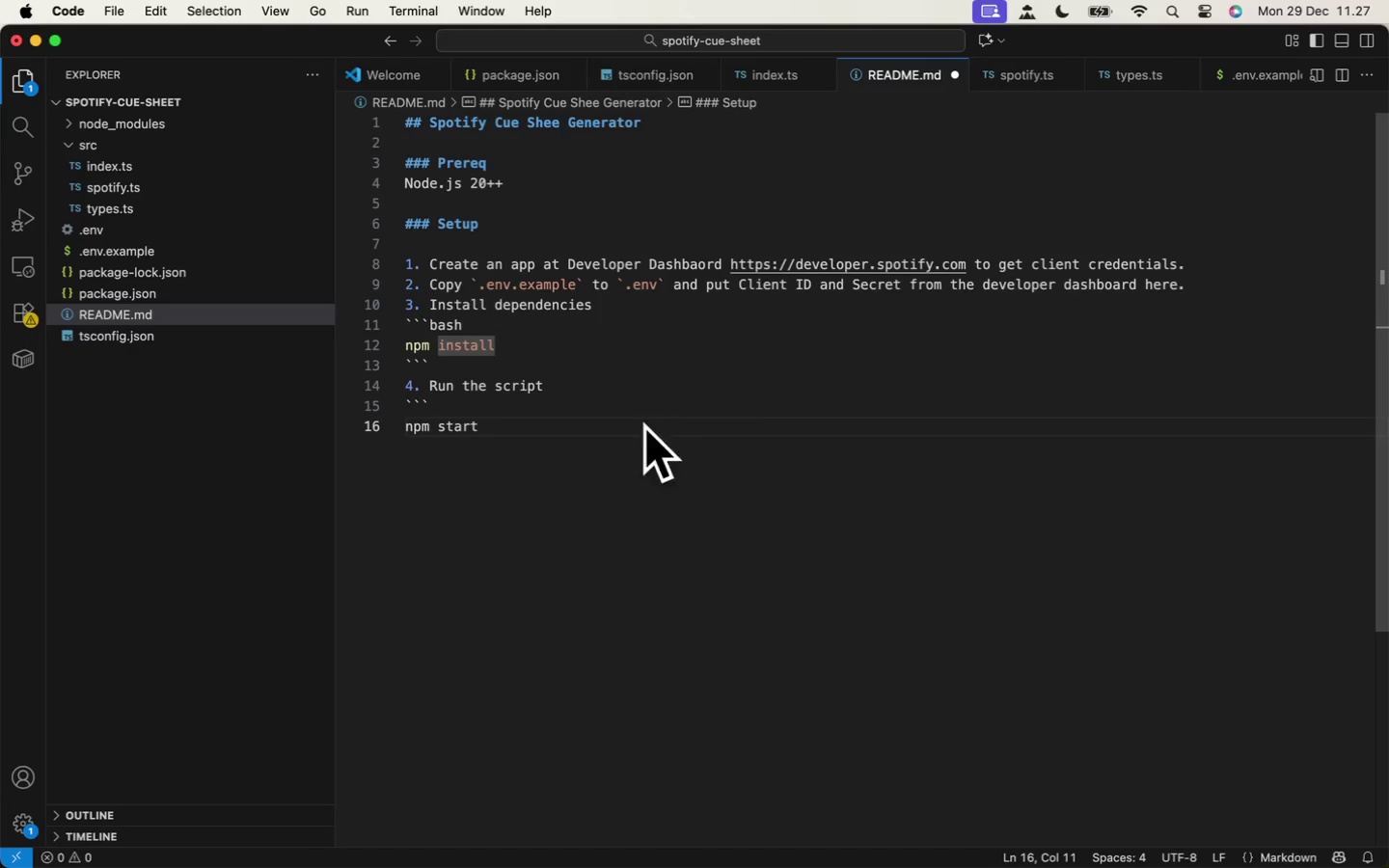 
left_click([17, 469])
 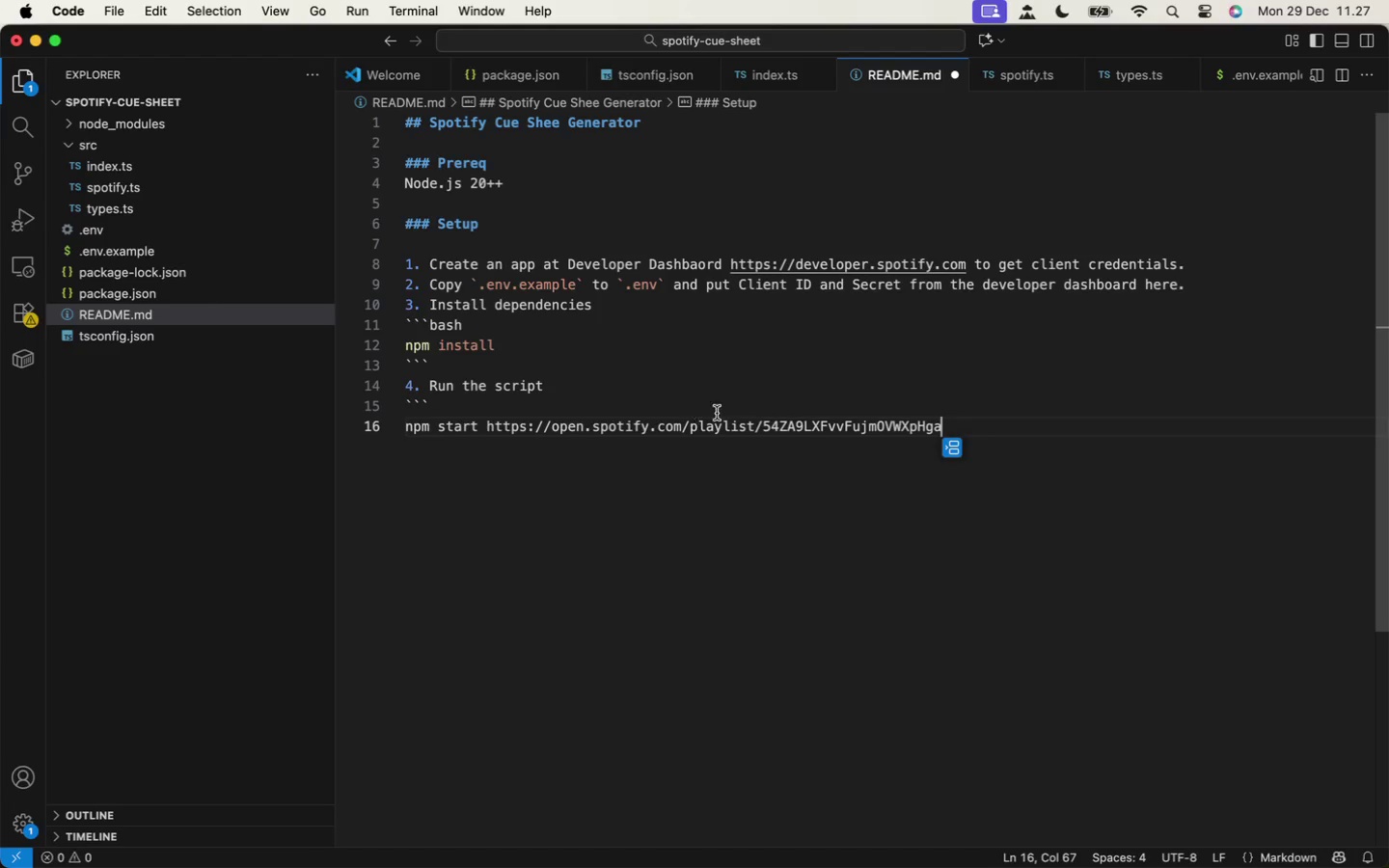 
left_click([643, 426])
 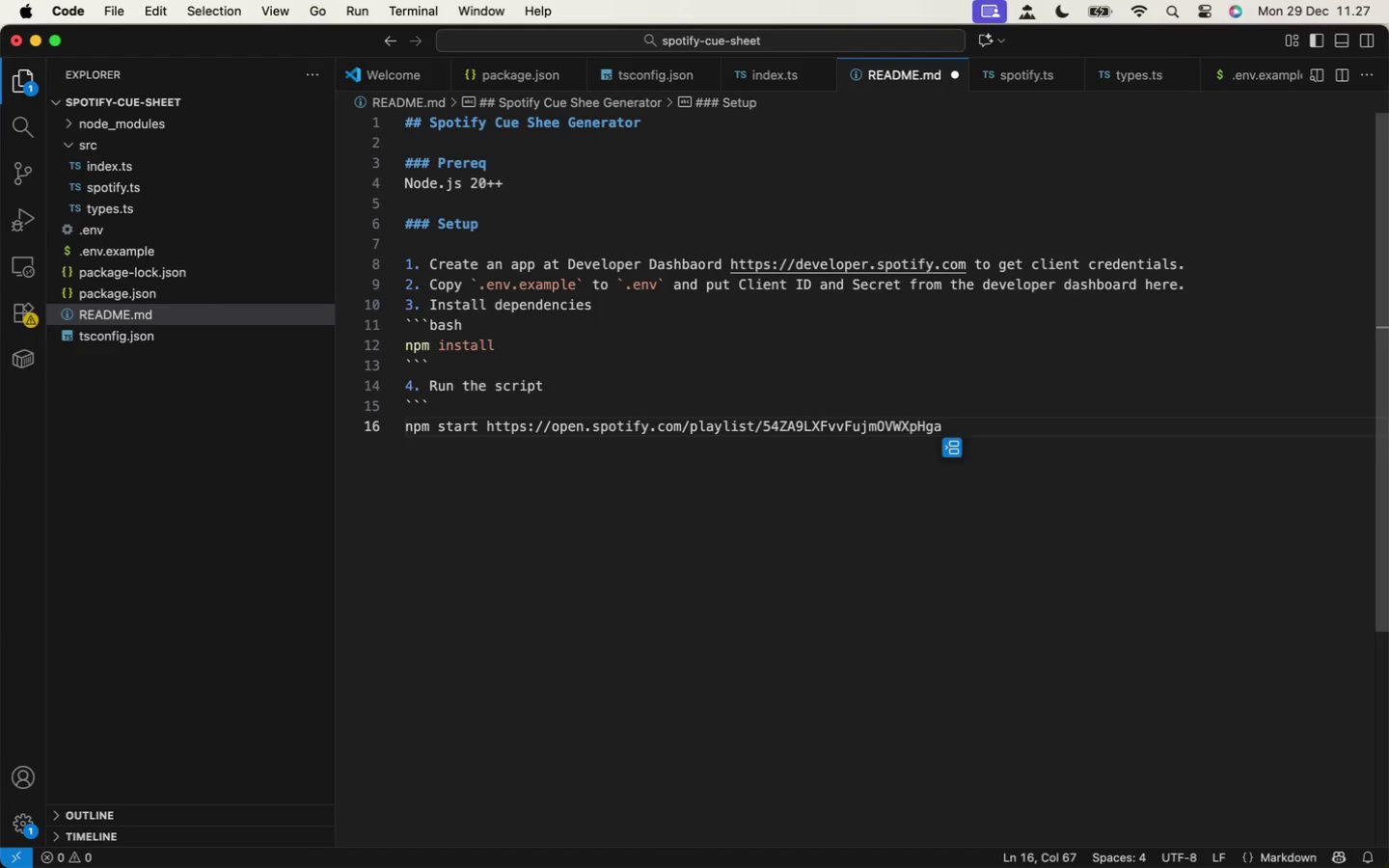 
key(Meta+V)
 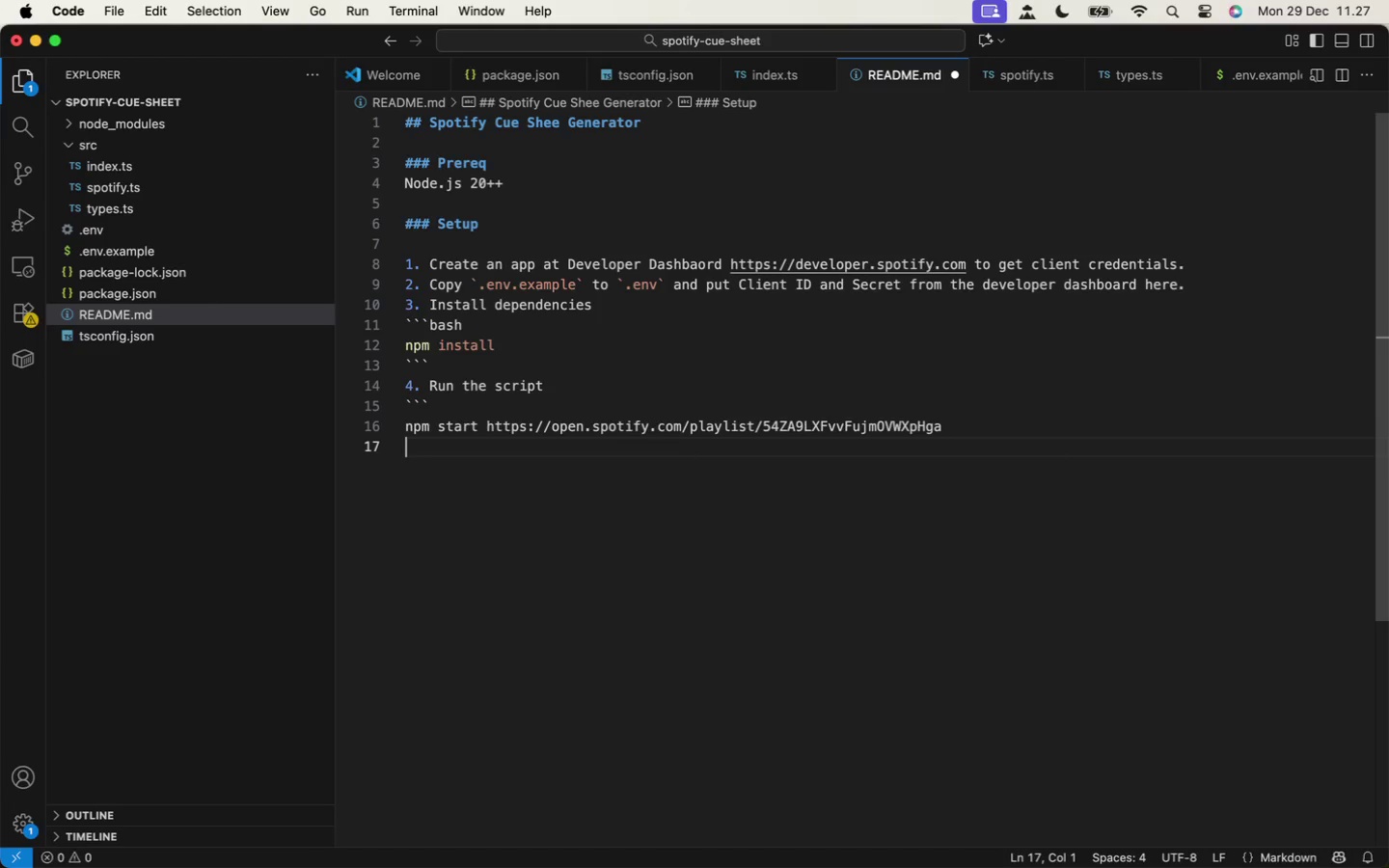 
key(Enter)
 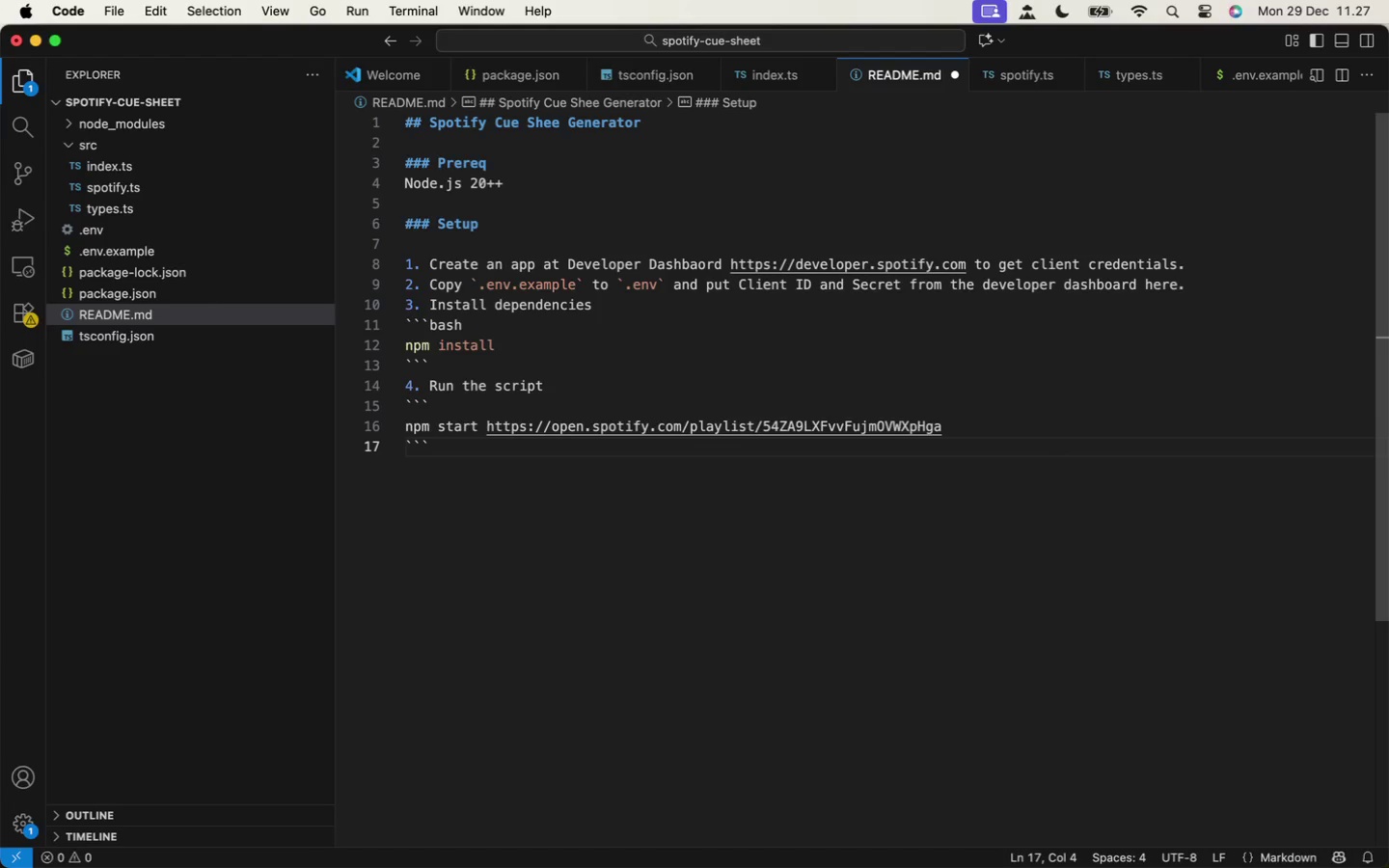 
key(Backquote)
 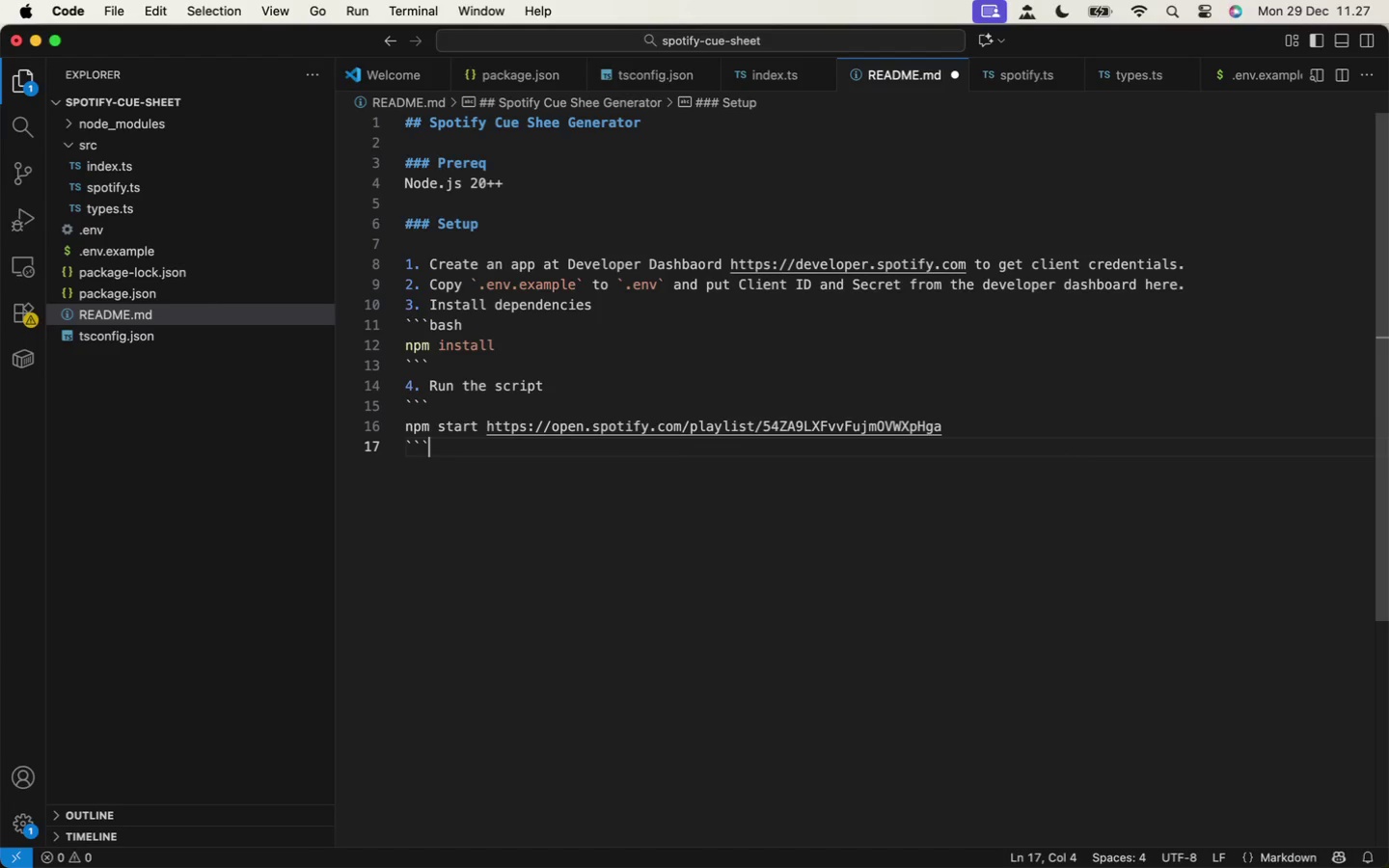 
key(Backquote)
 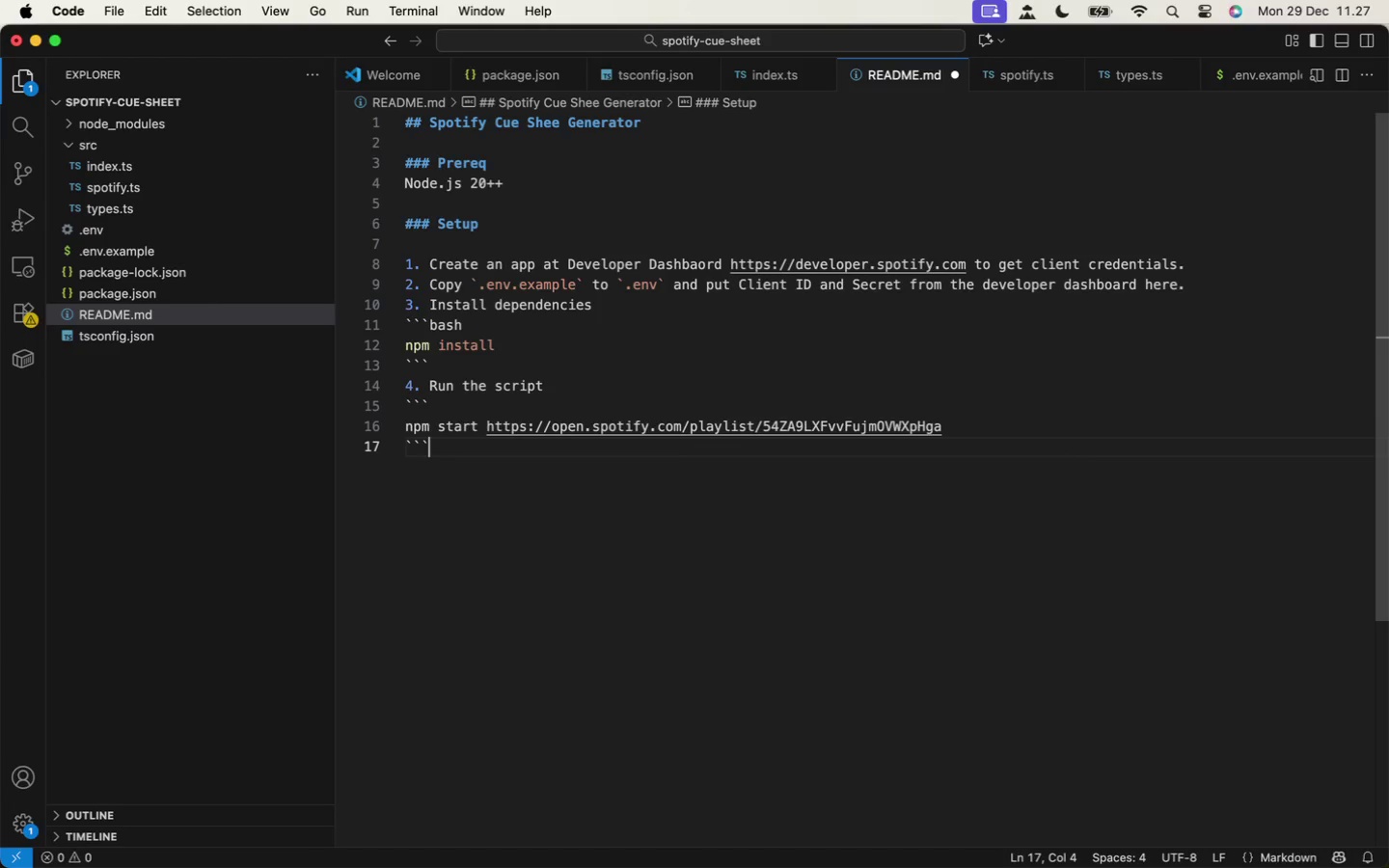 
key(Backquote)
 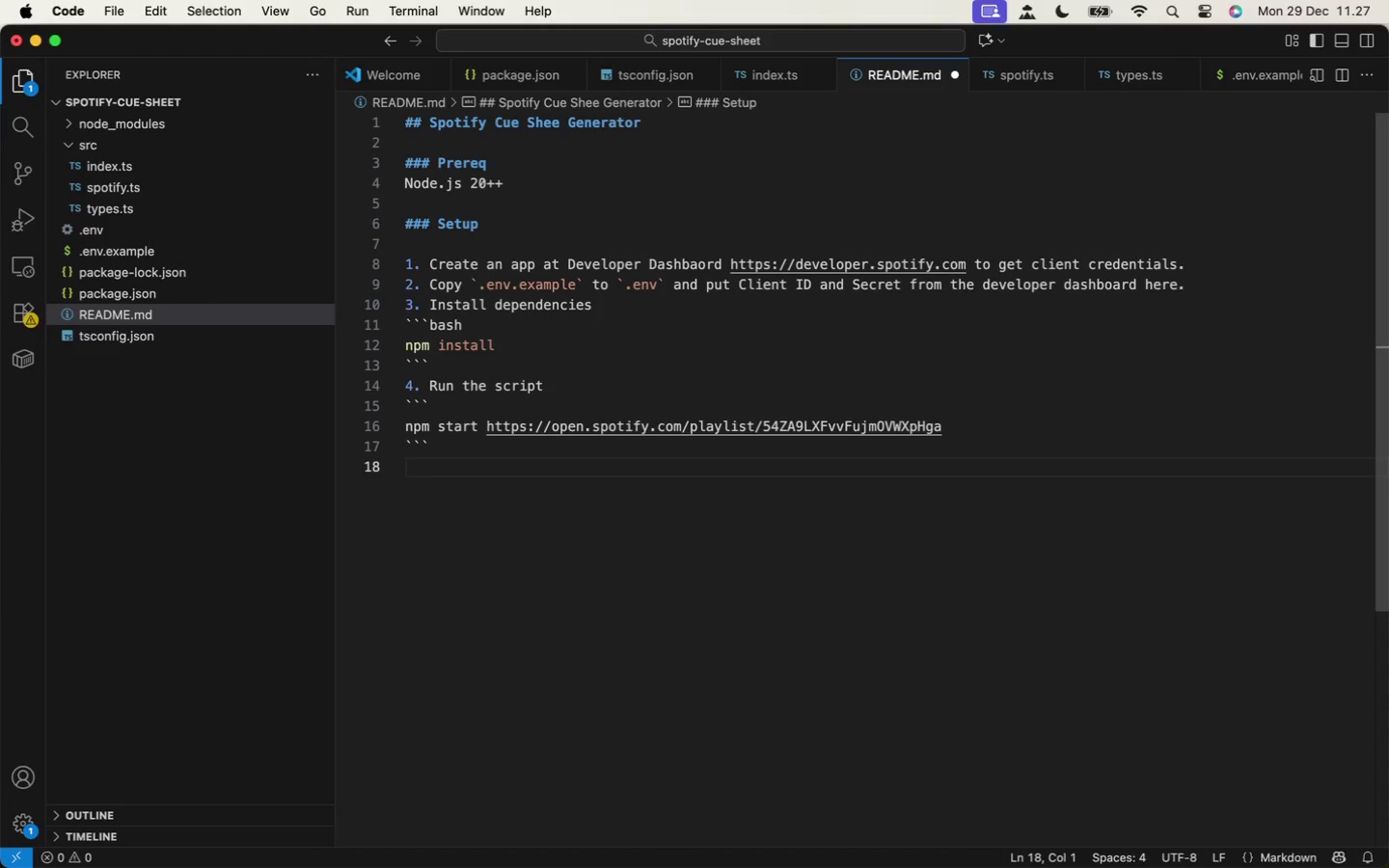 
key(Enter)
 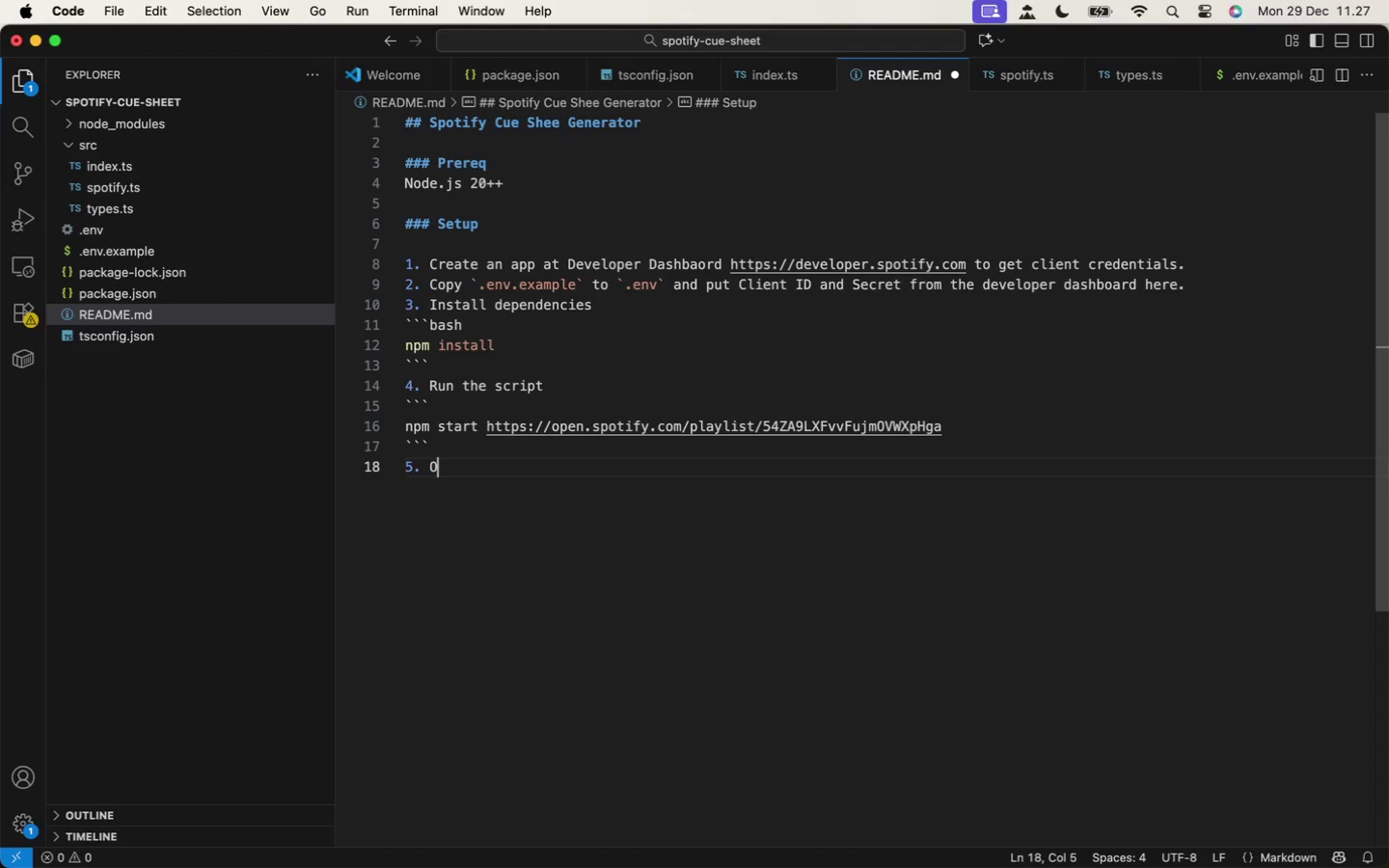 
type(5. Output )
 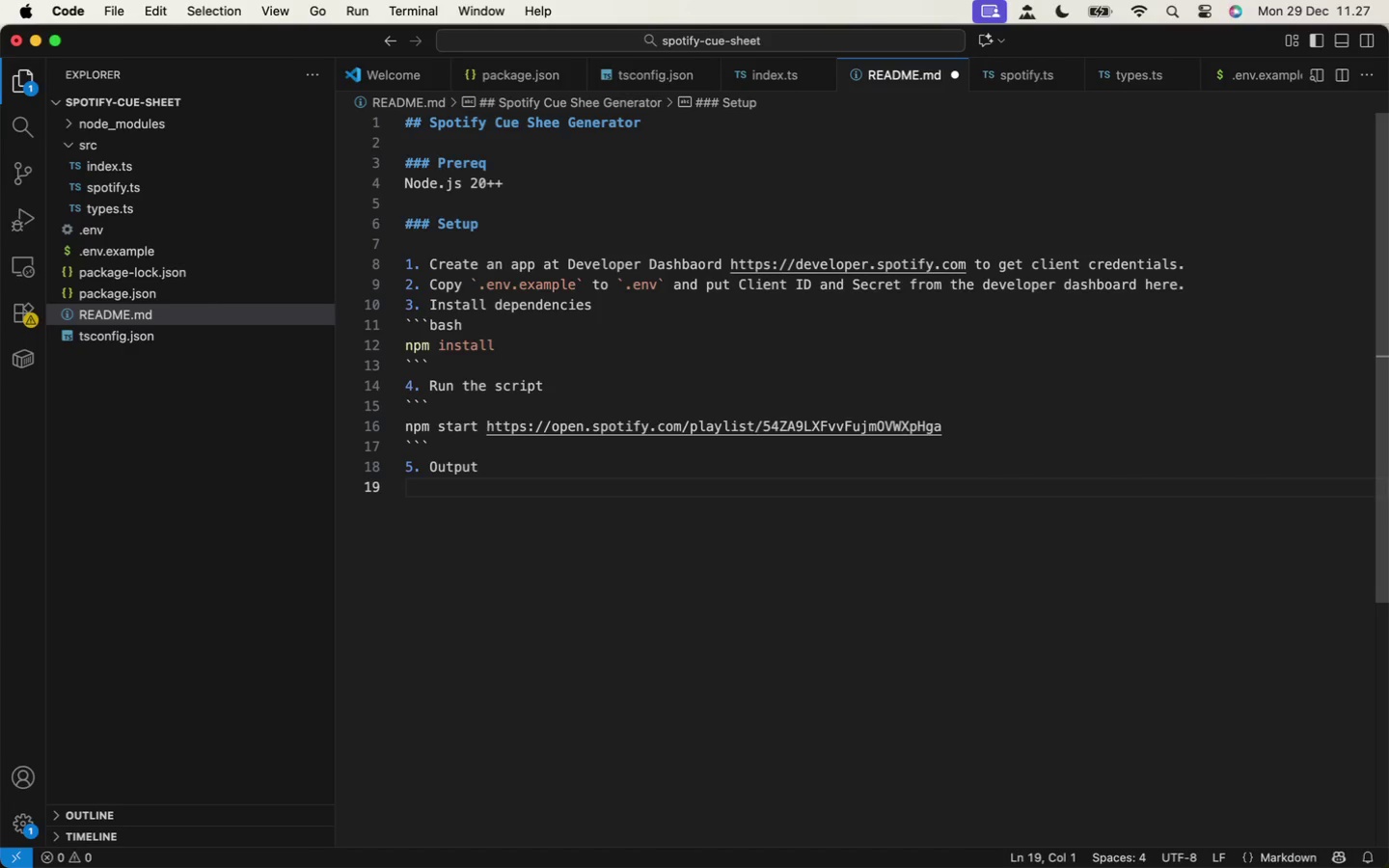 
key(Enter)
 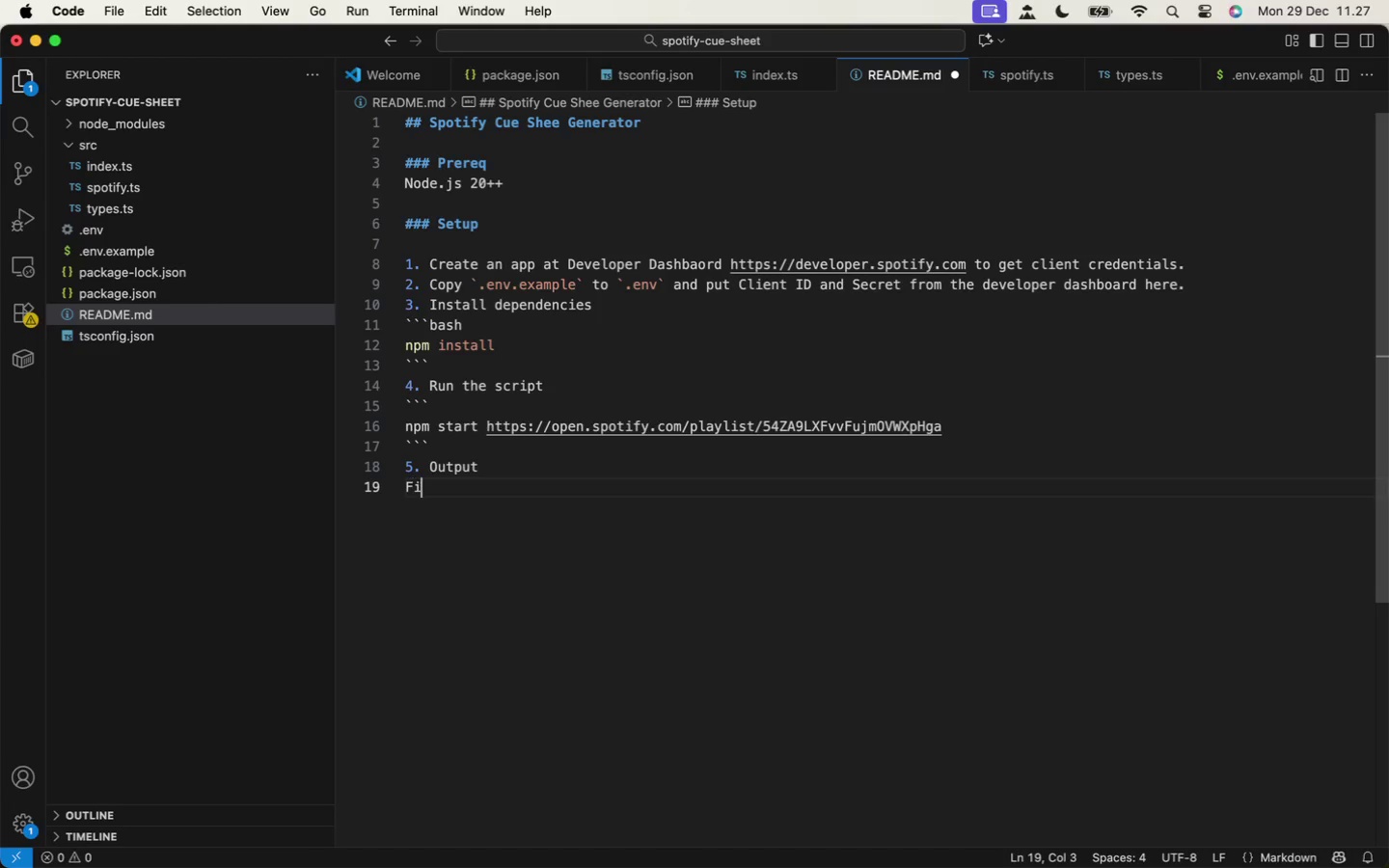 
type(Fil)
key(Backspace)
key(Backspace)
key(Backspace)
type(`cue-sheet.txt` will be generated.)
 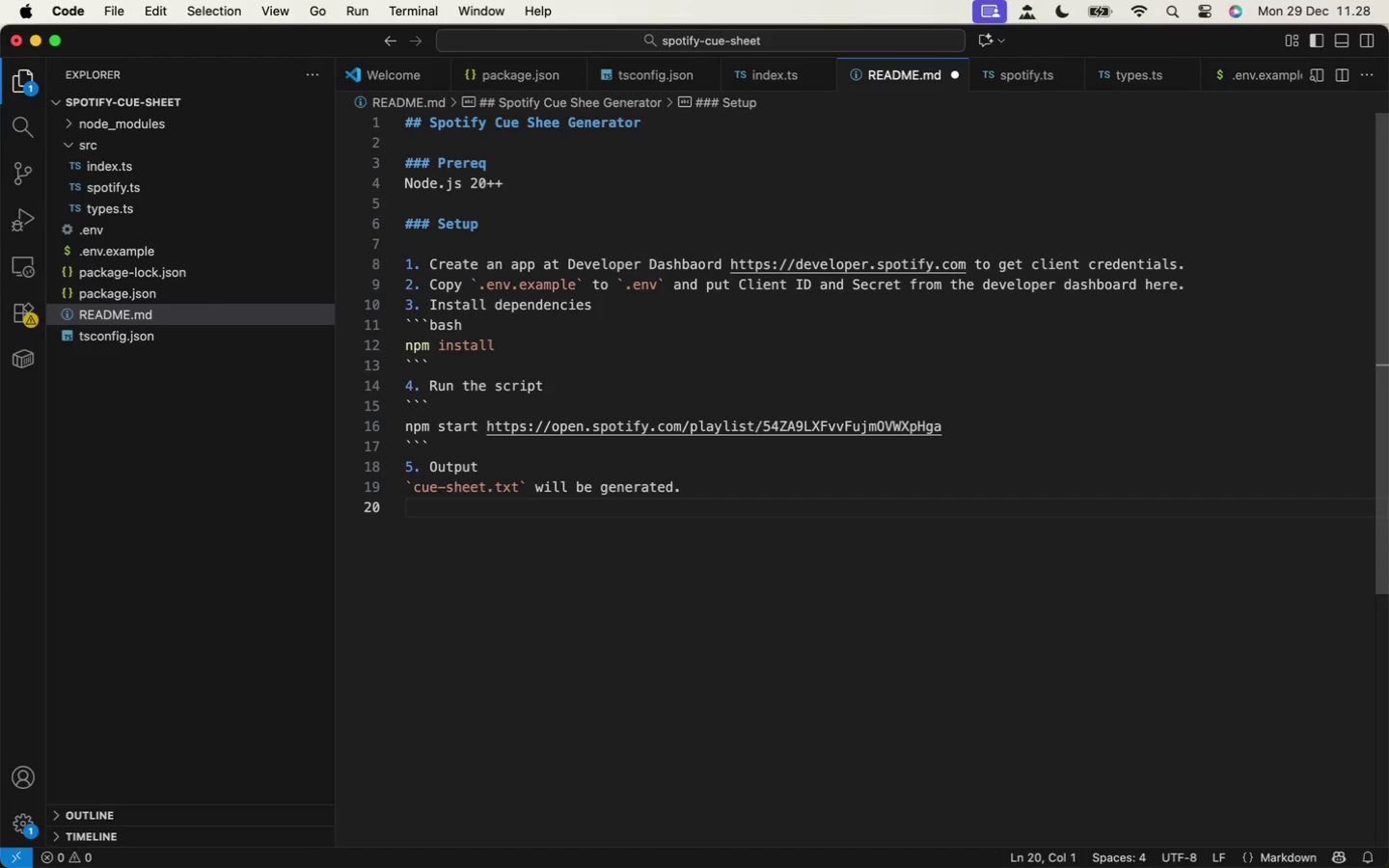 
key(Enter)
 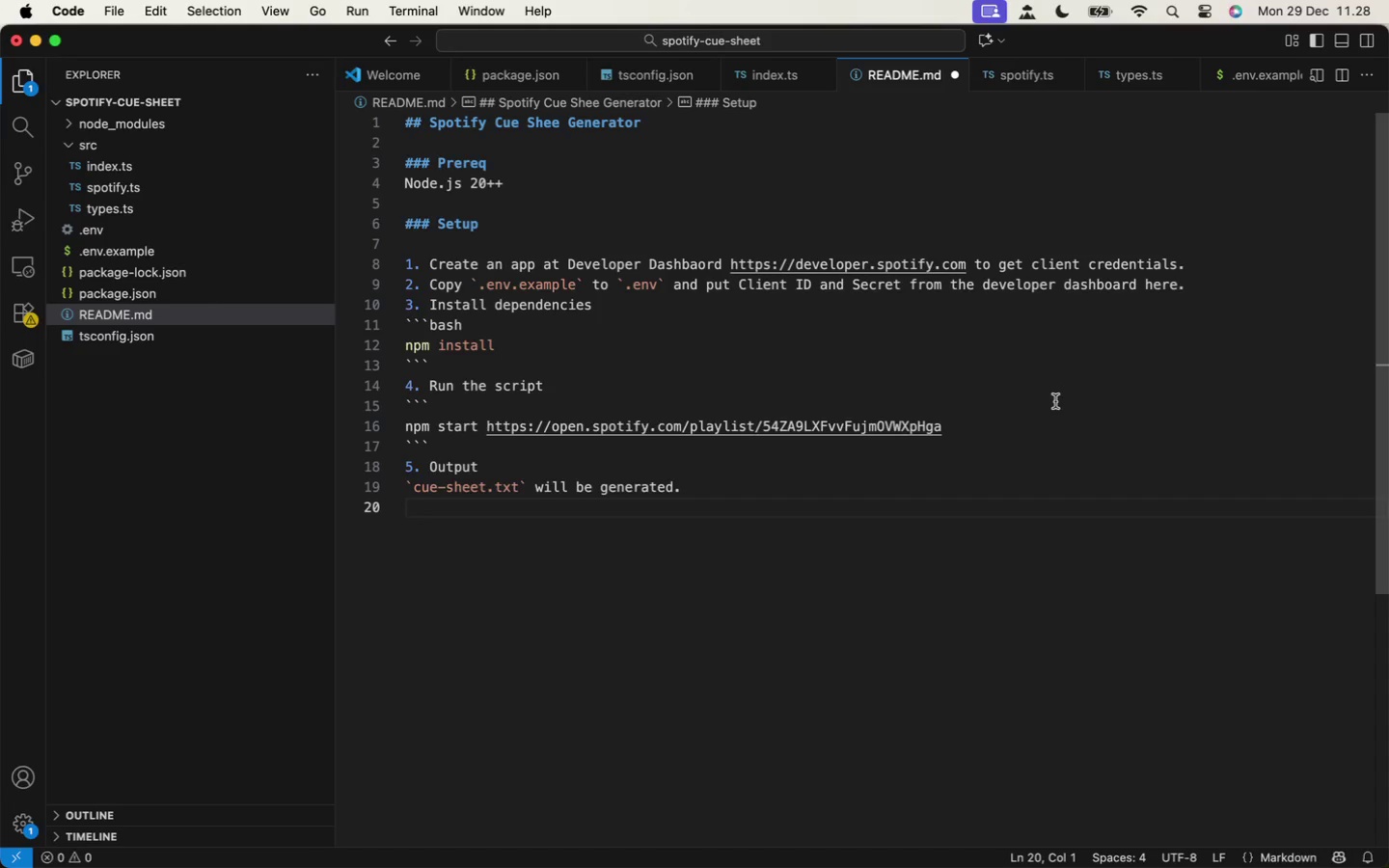 
key(Meta+S)
 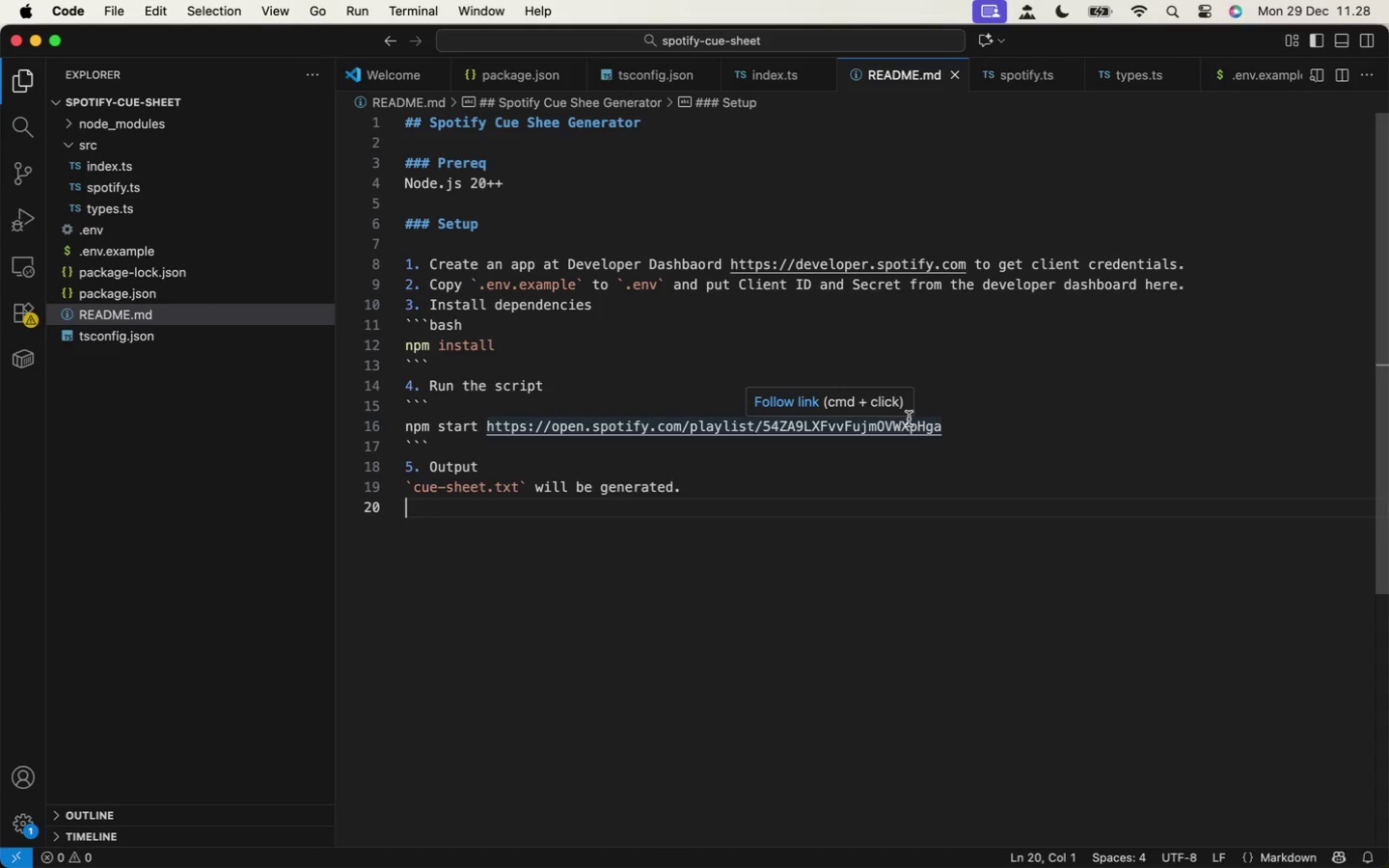 
wait(8.06)
 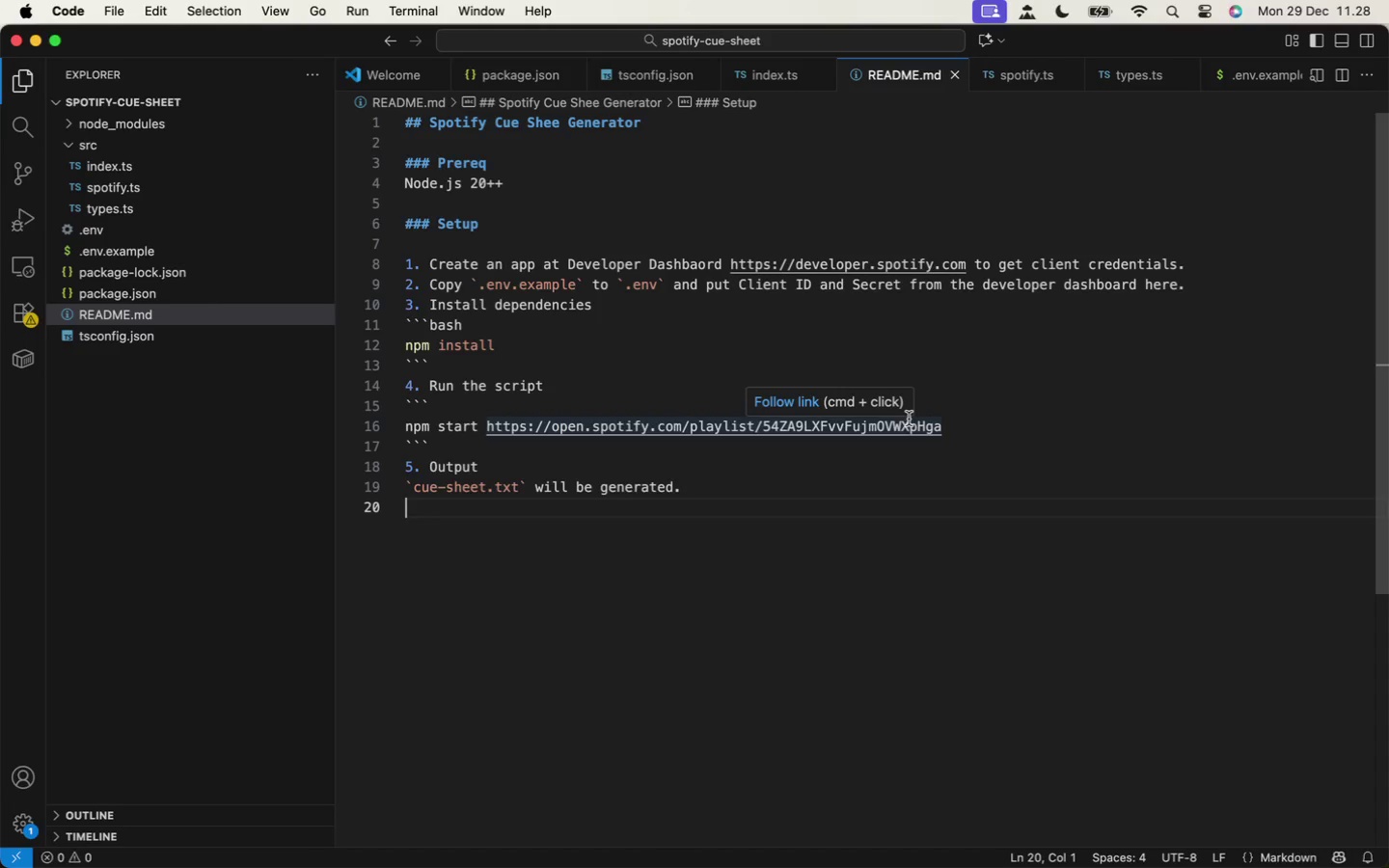 
scroll: coordinate [649, 536], scroll_direction: up, amount: 11.0
 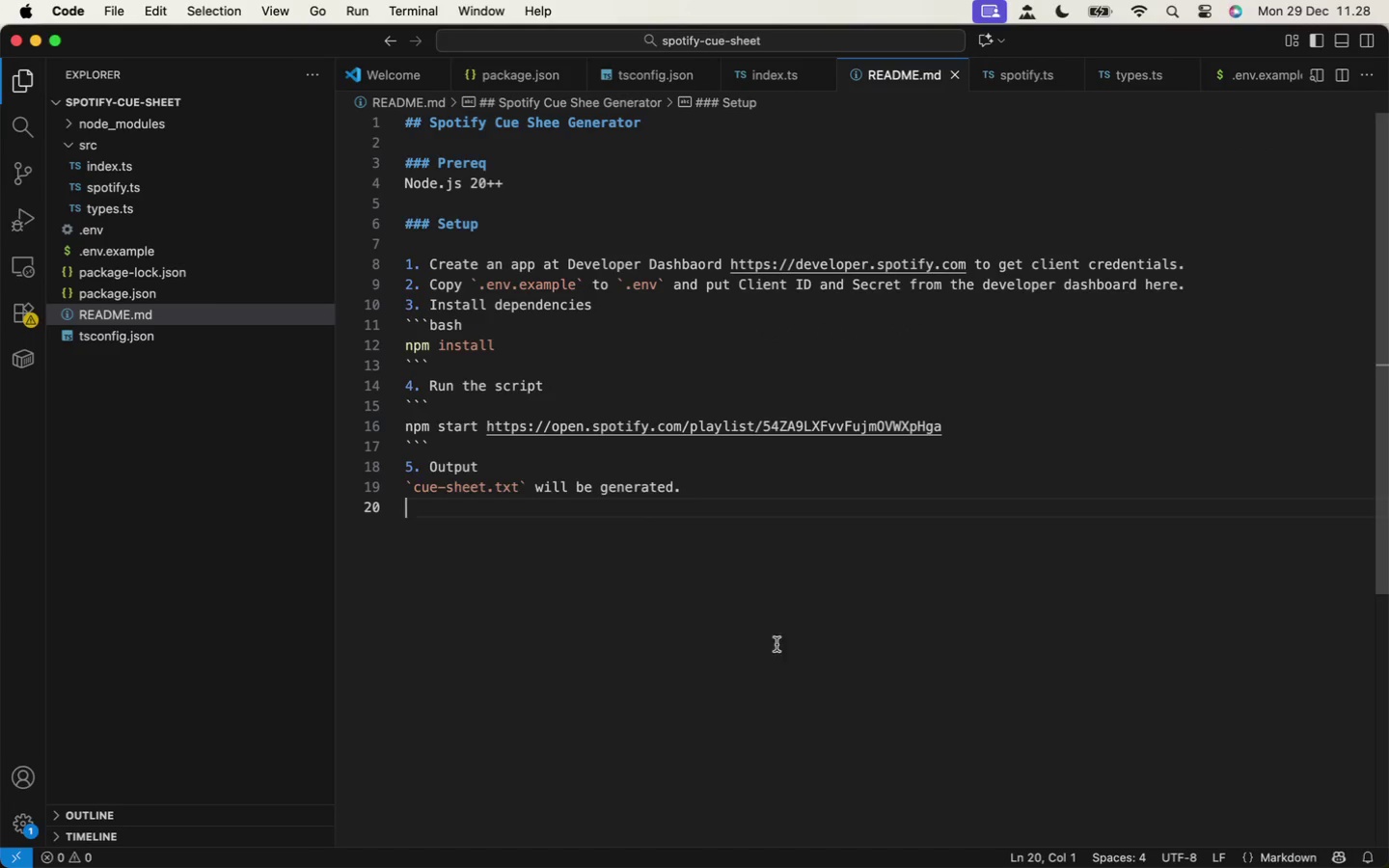 
key(Meta+S)
 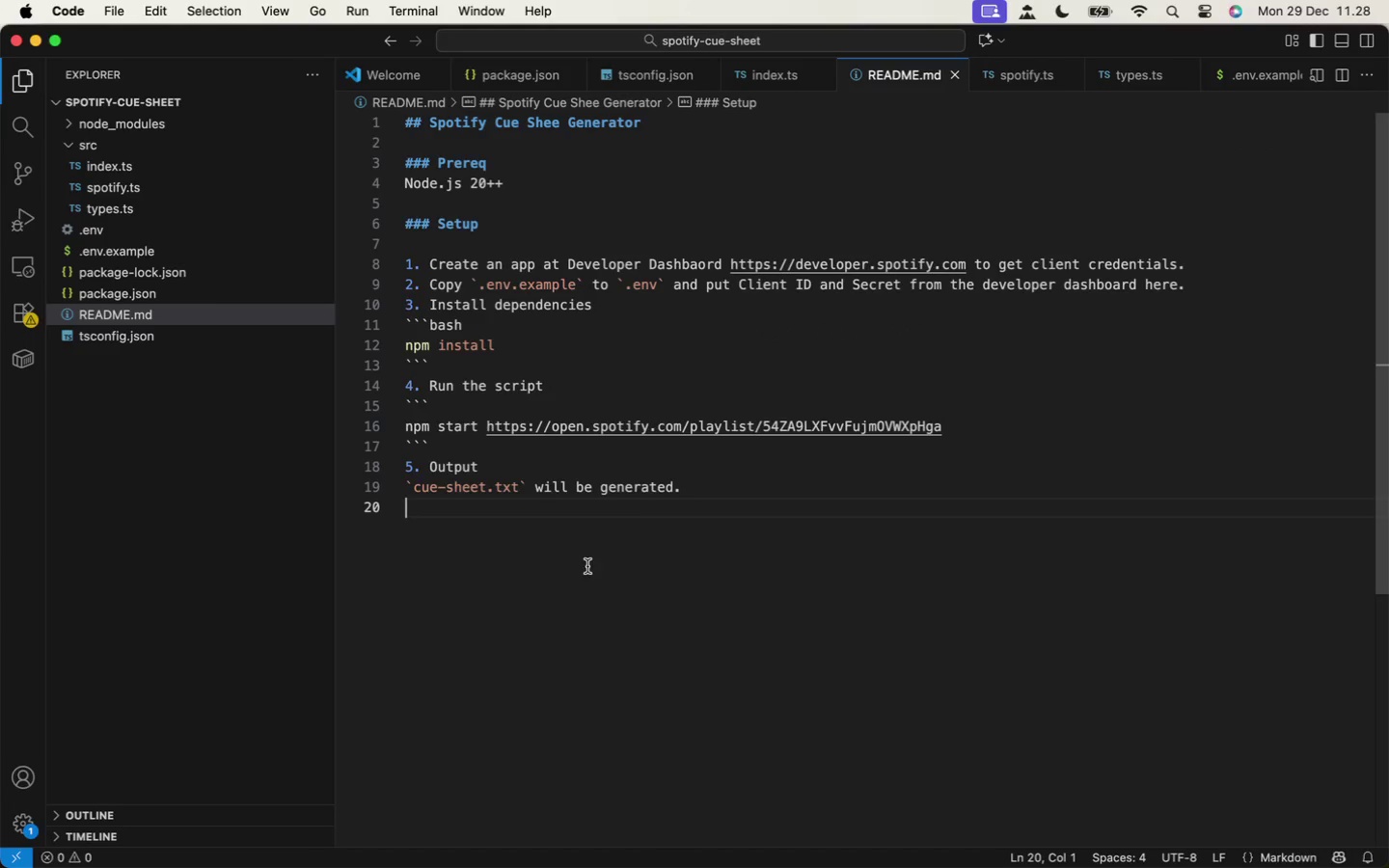 
scroll: coordinate [628, 566], scroll_direction: down, amount: 1.0
 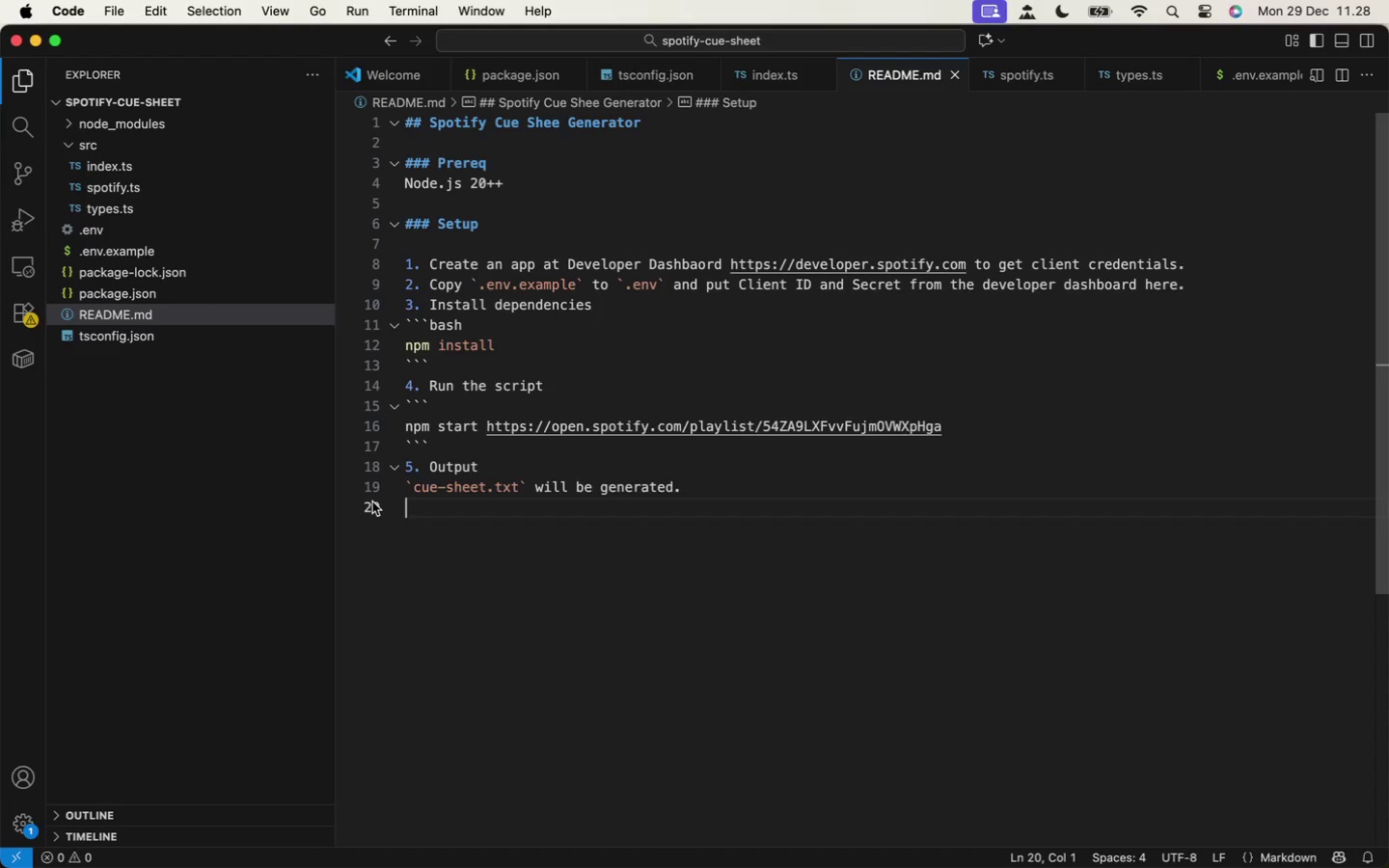 
wait(39.85)
 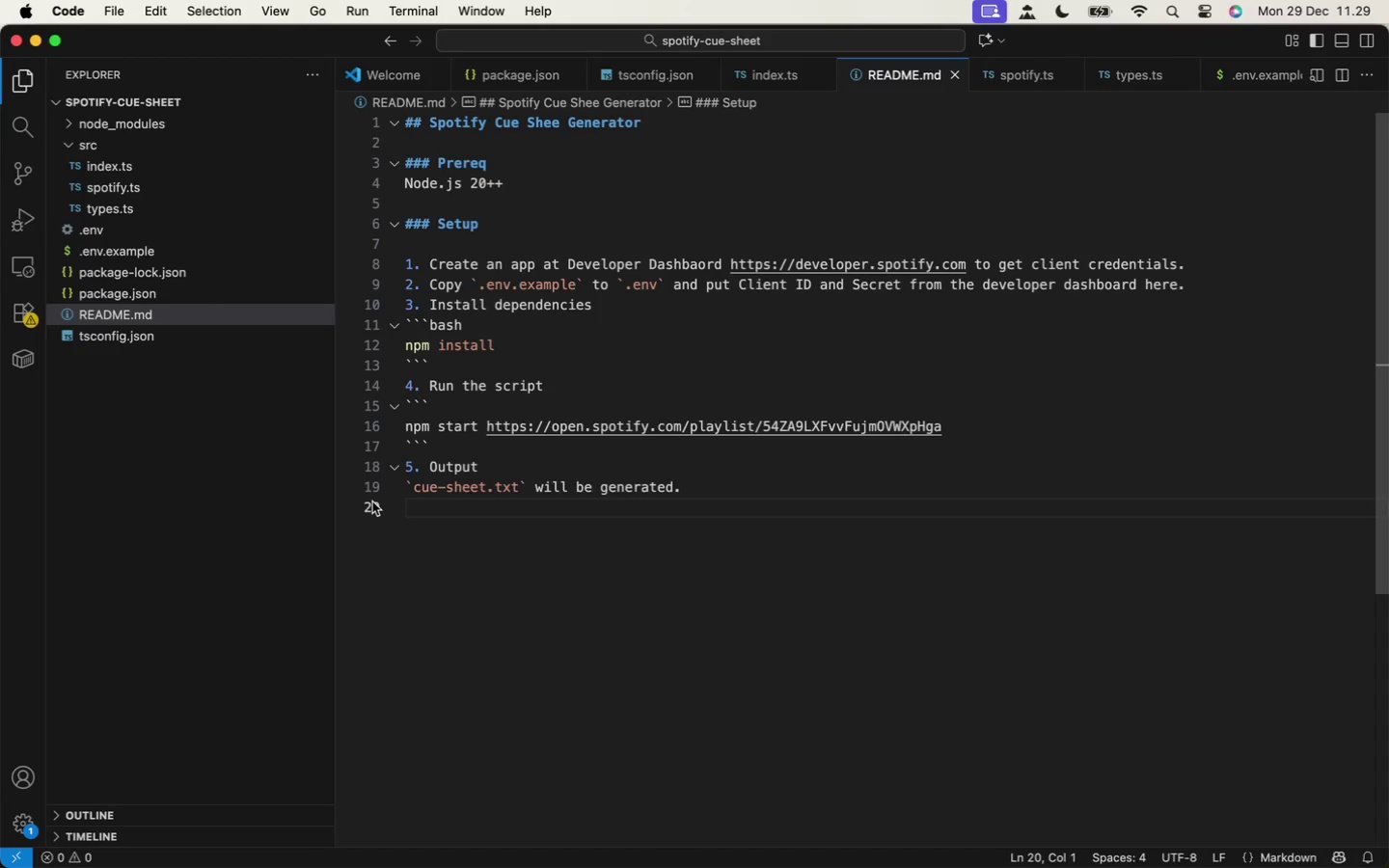 
key(Meta+S)
 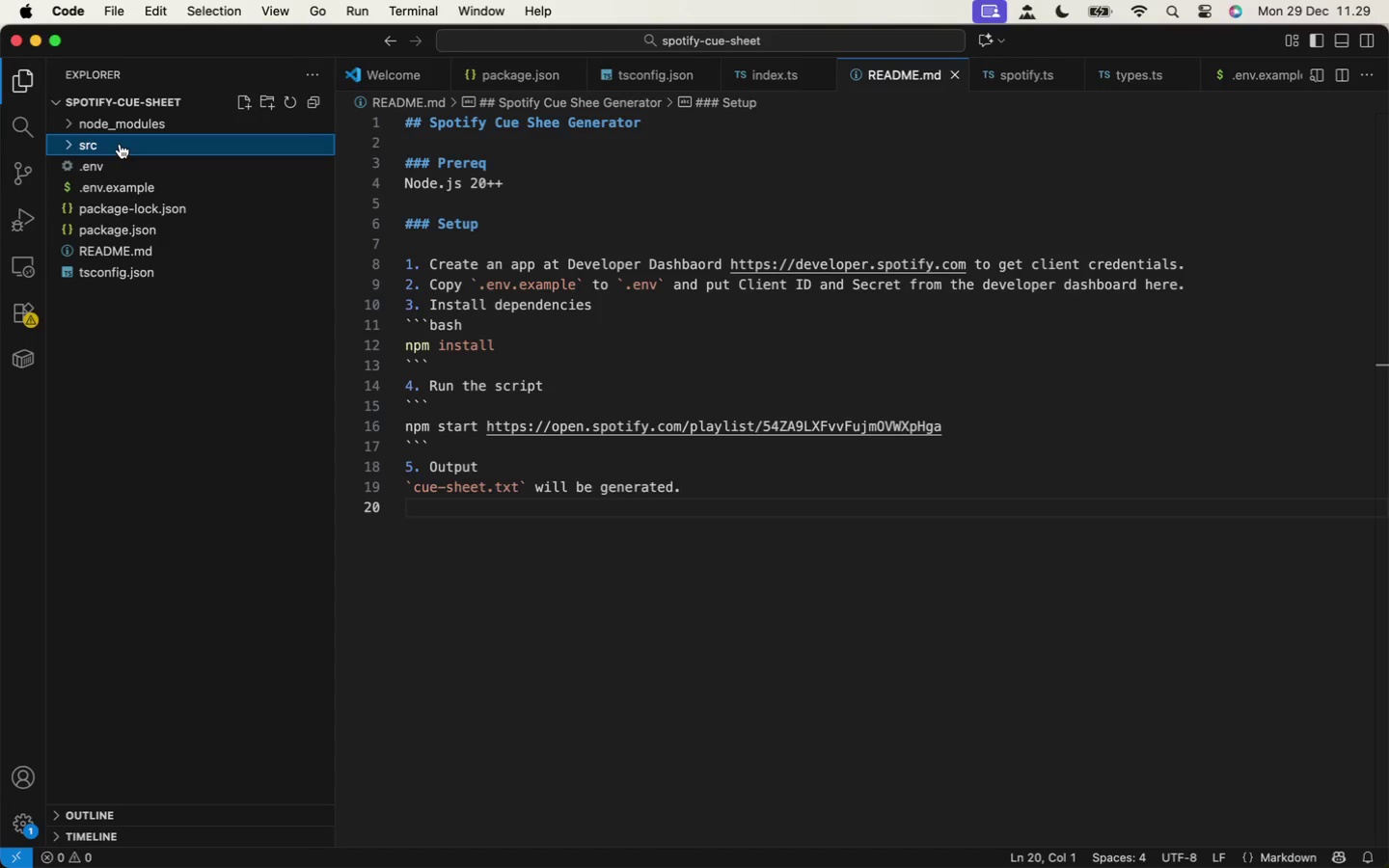 
left_click([119, 144])
 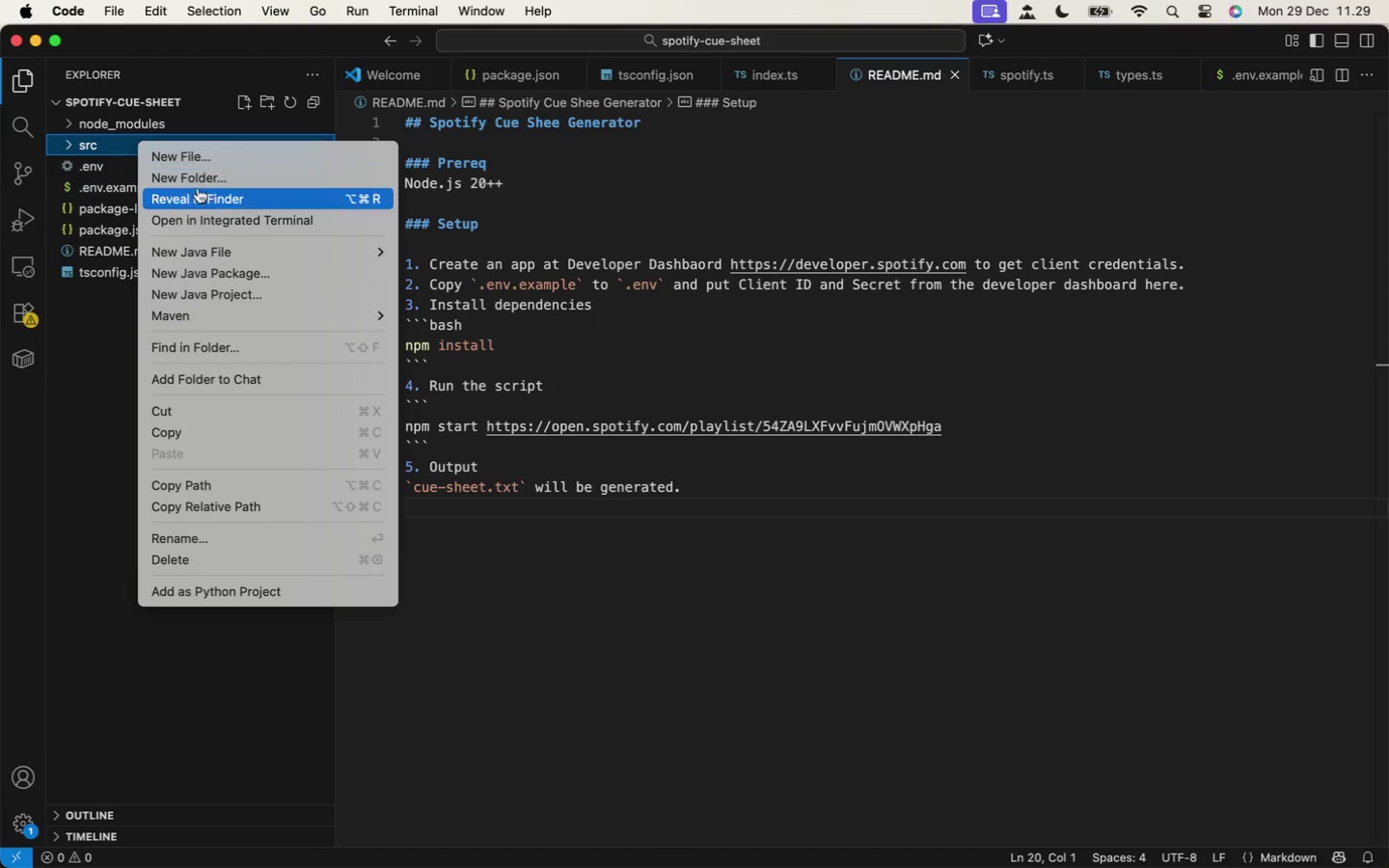 